 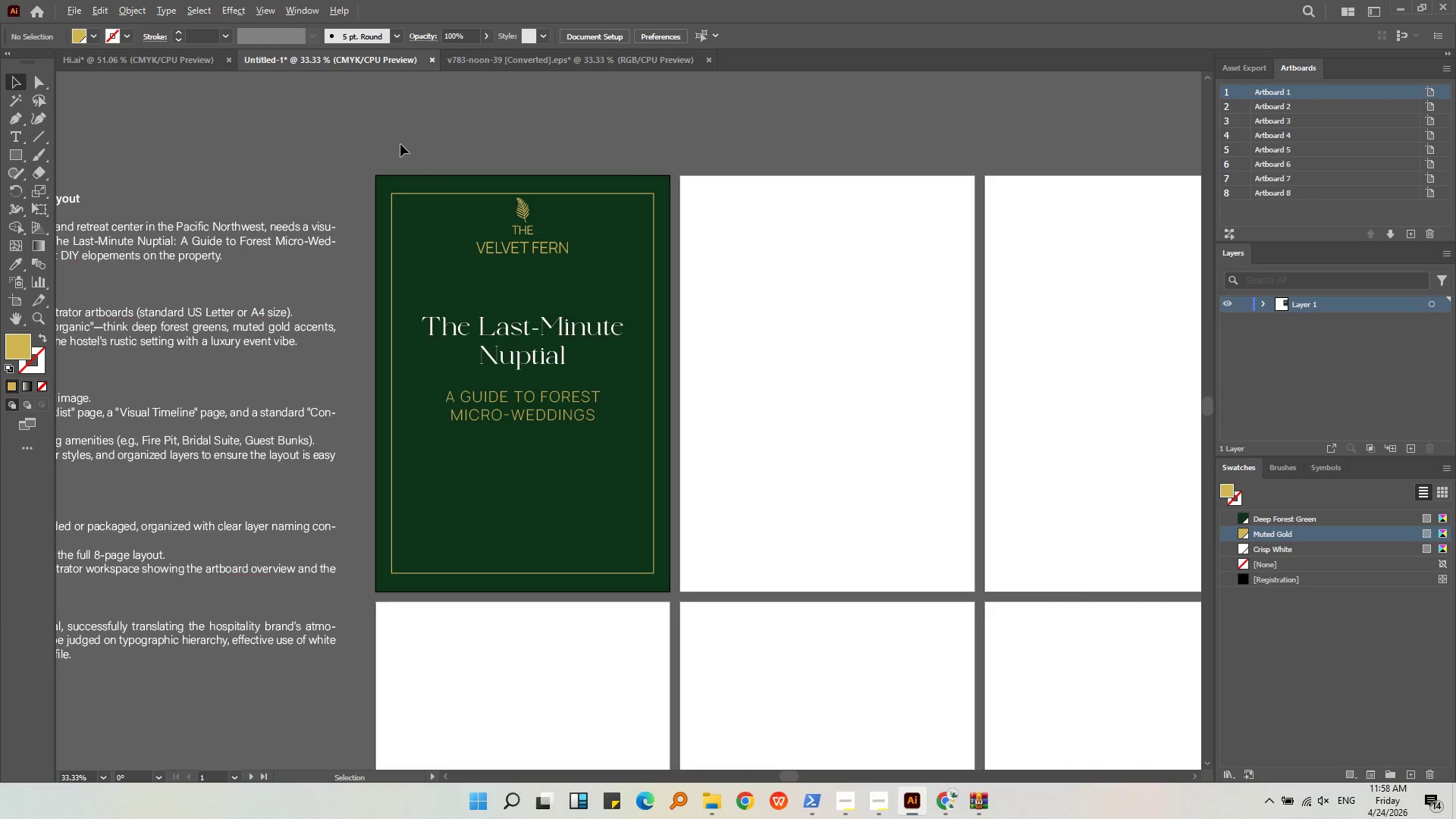 
scroll: coordinate [551, 221], scroll_direction: up, amount: 5.0
 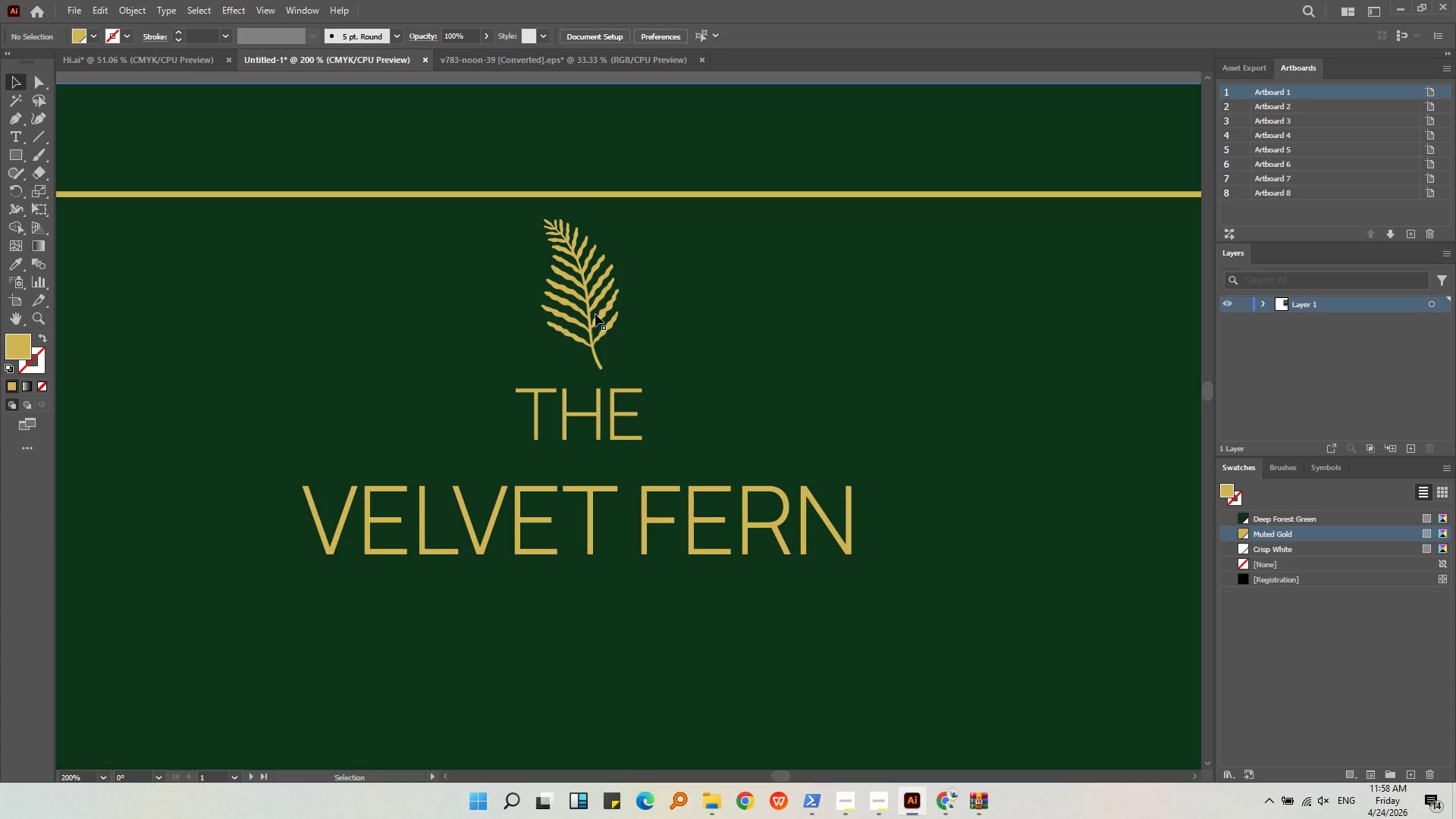 
left_click([587, 315])
 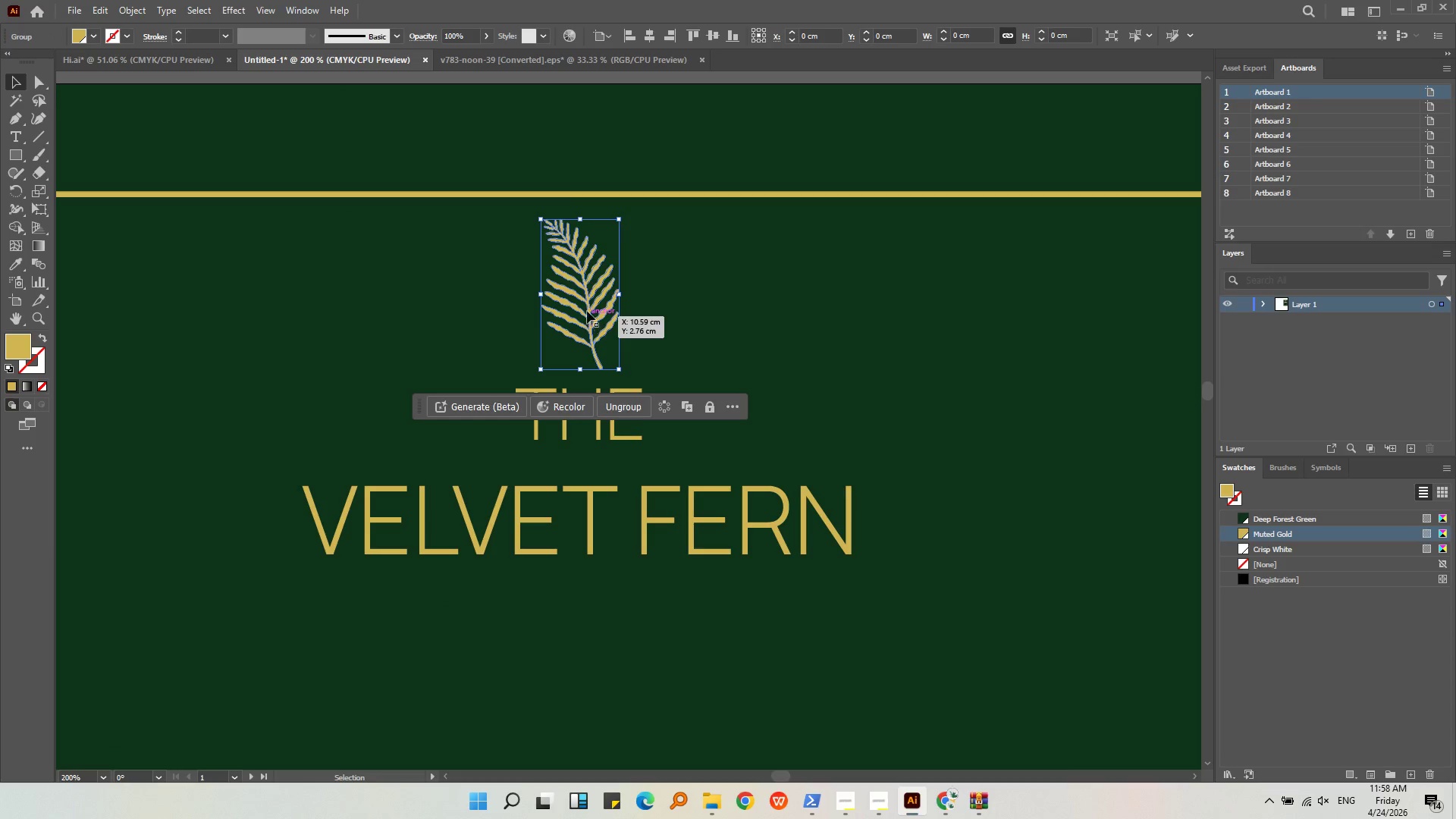 
key(Alt+AltLeft)
 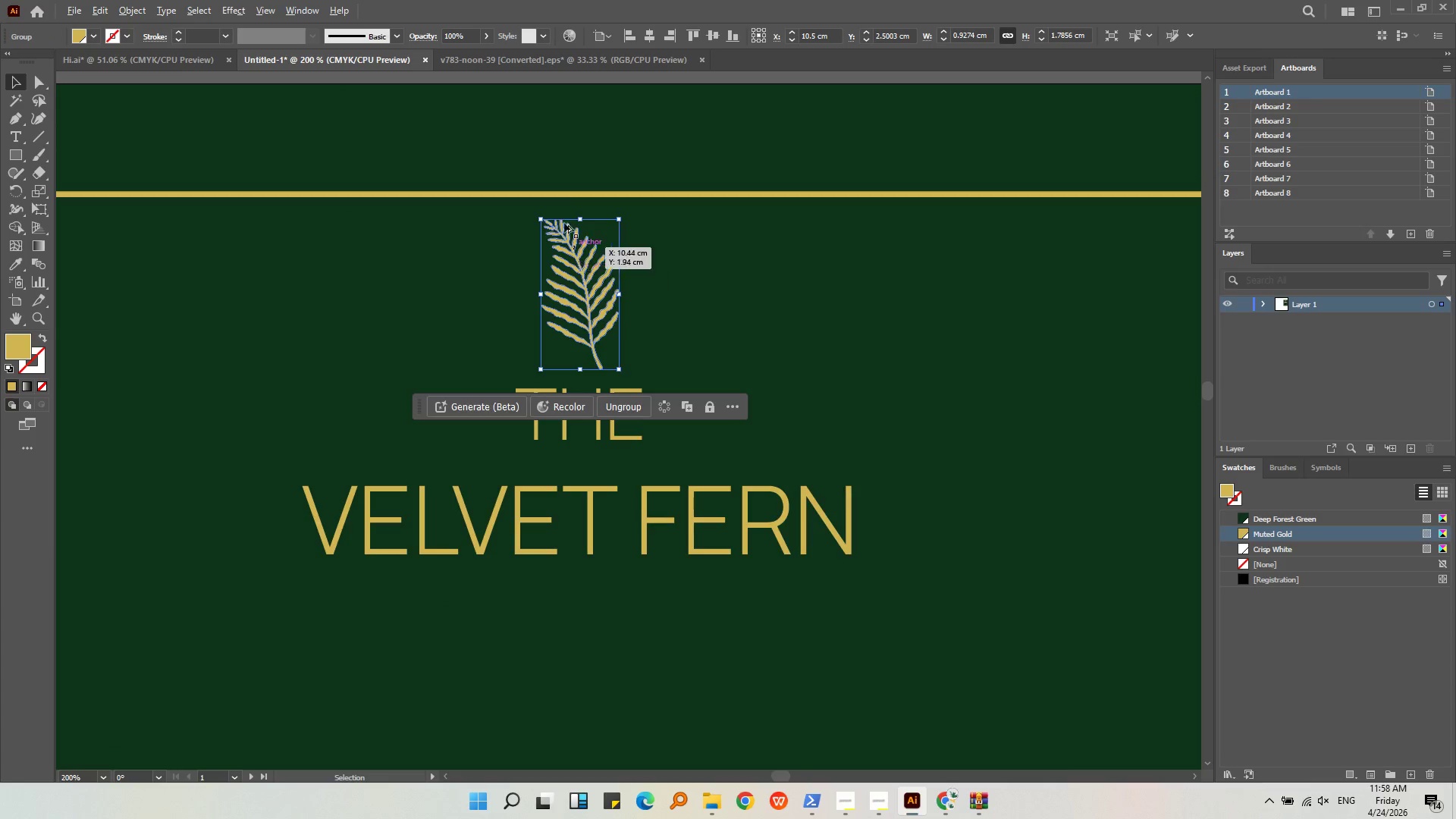 
hold_key(key=ShiftLeft, duration=1.56)
 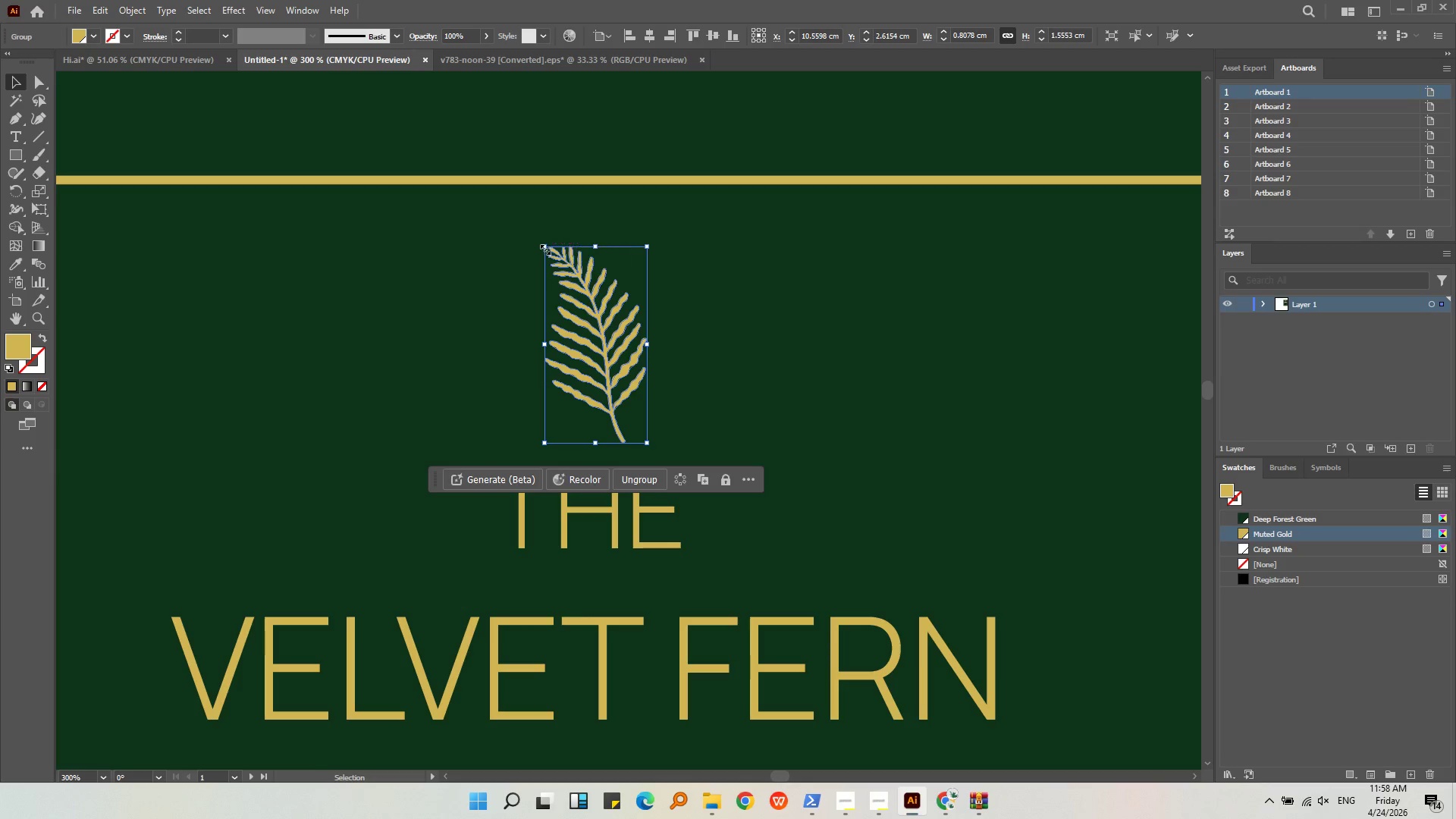 
scroll: coordinate [565, 224], scroll_direction: up, amount: 1.0
 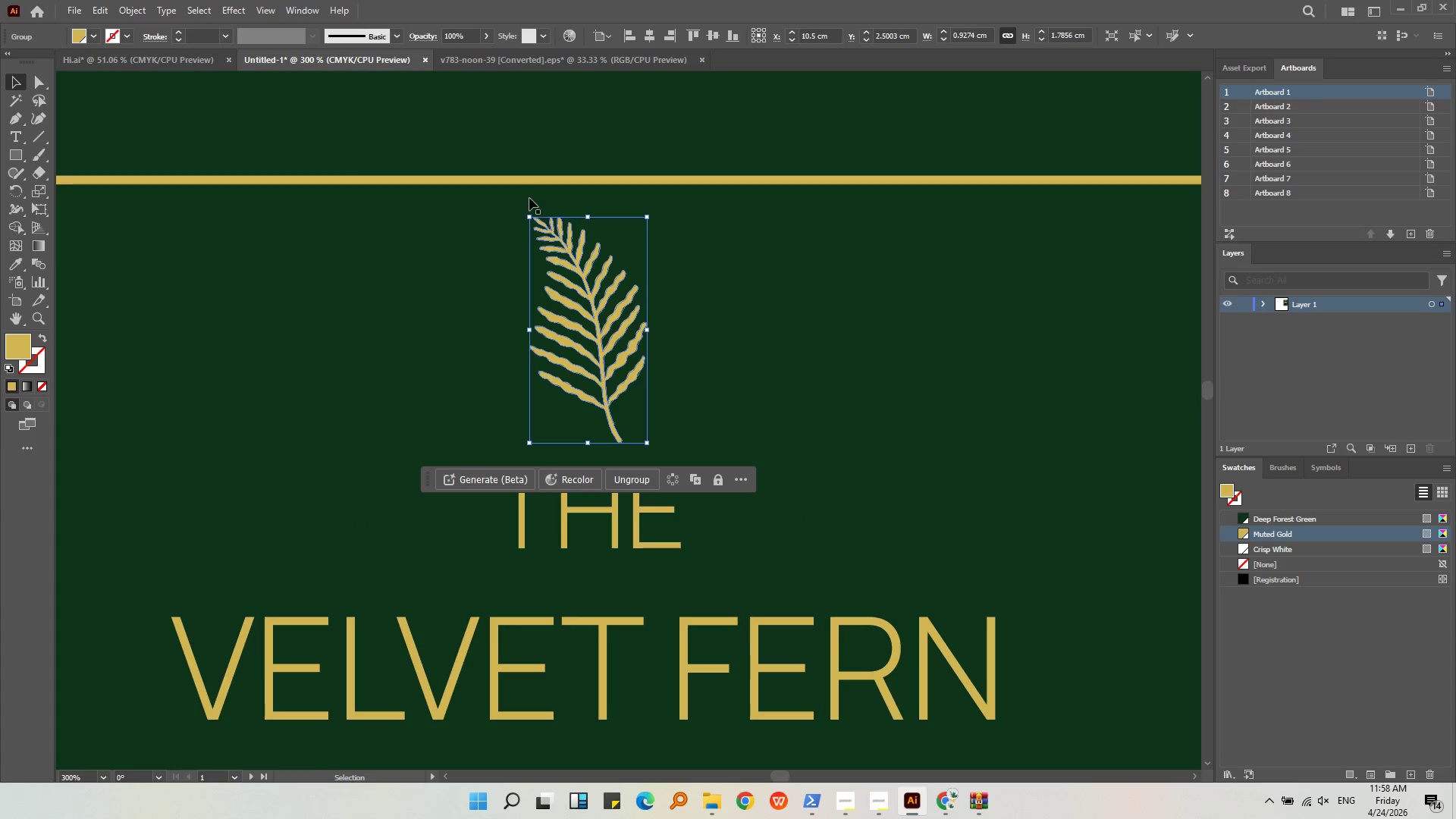 
left_click_drag(start_coordinate=[528, 218], to_coordinate=[545, 248])
 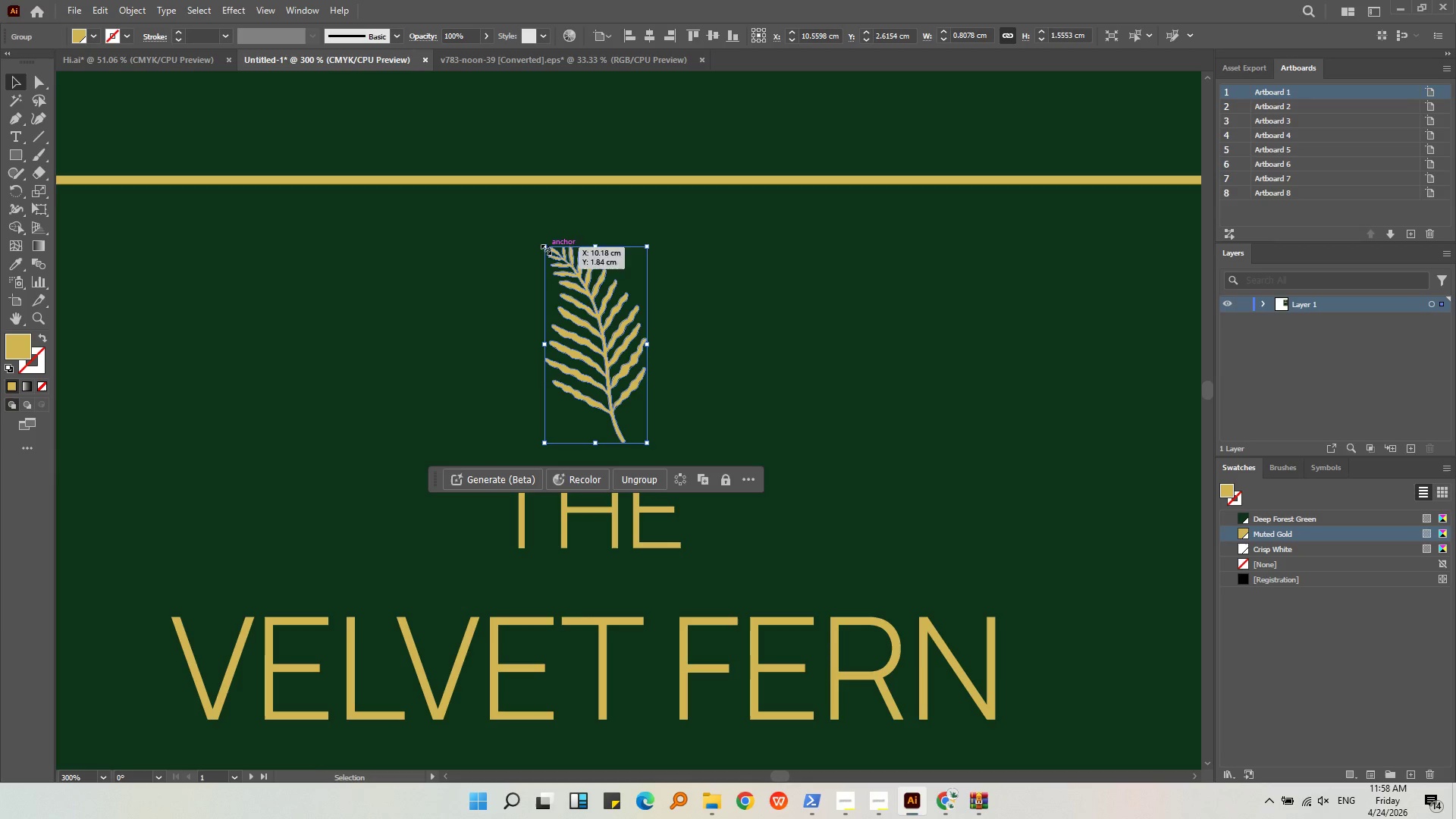 
hold_key(key=ShiftLeft, duration=0.73)
left_click_drag(start_coordinate=[543, 248], to_coordinate=[557, 269])
 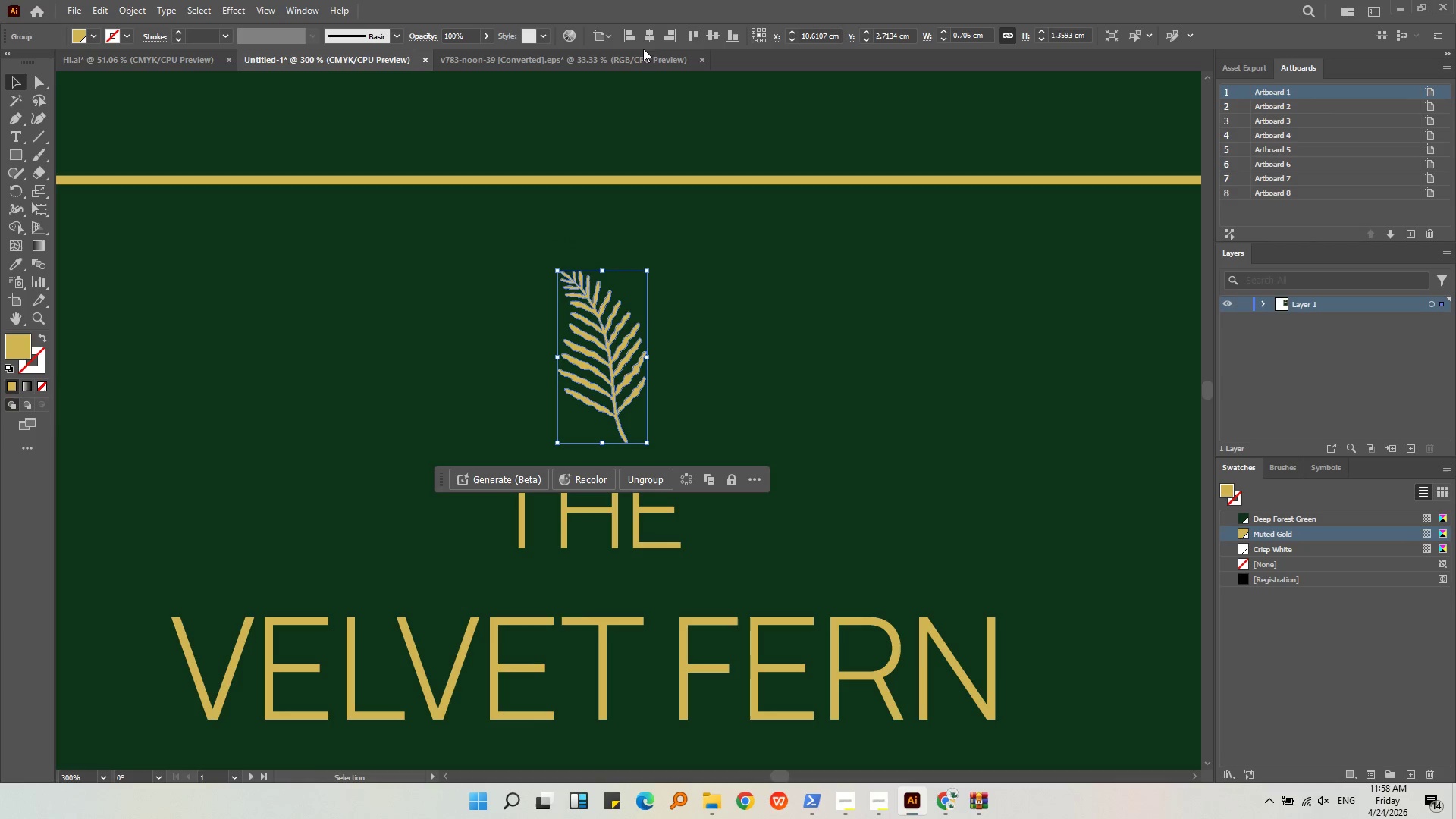 
left_click([655, 41])
 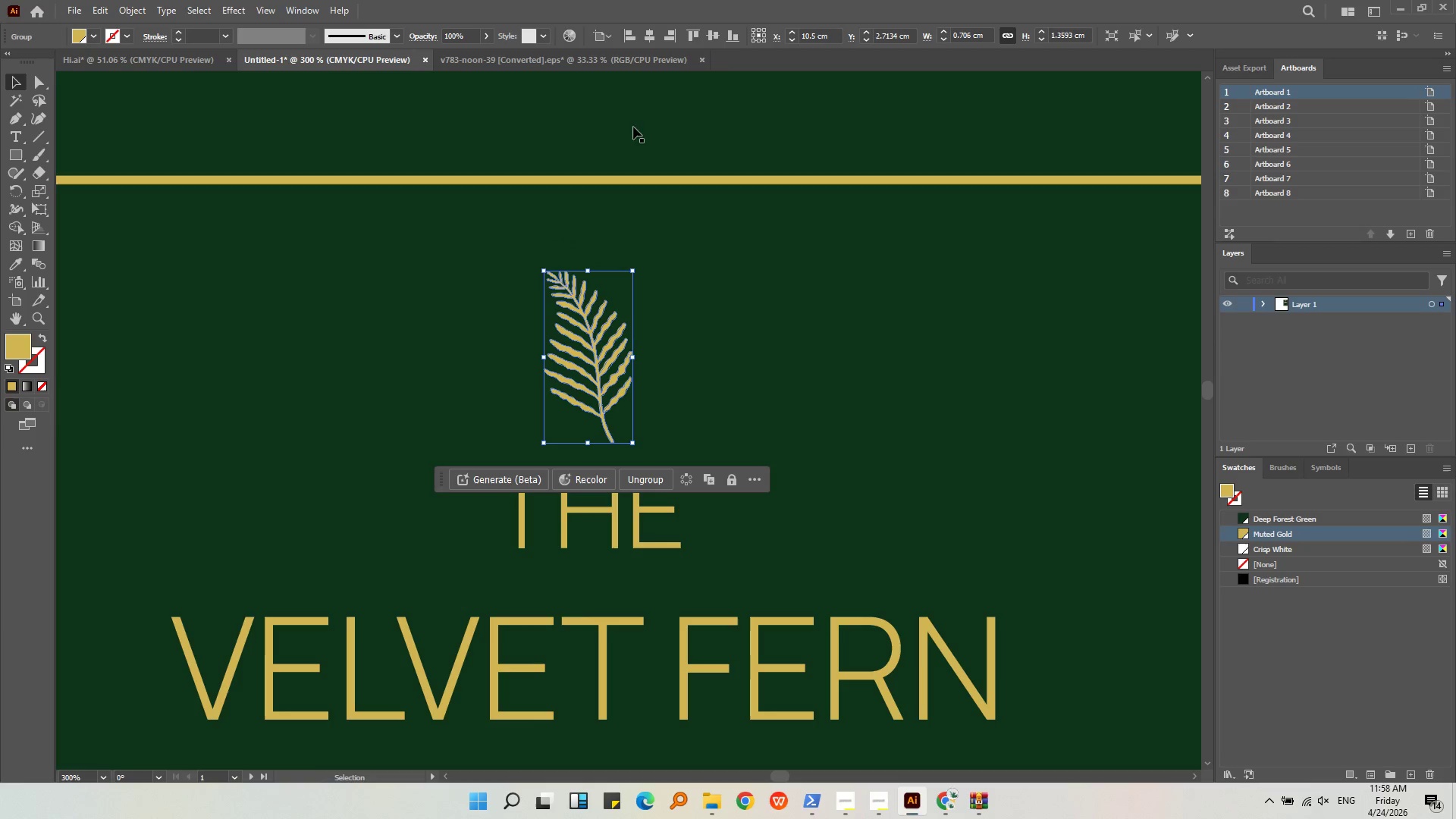 
hold_key(key=AltLeft, duration=0.55)
 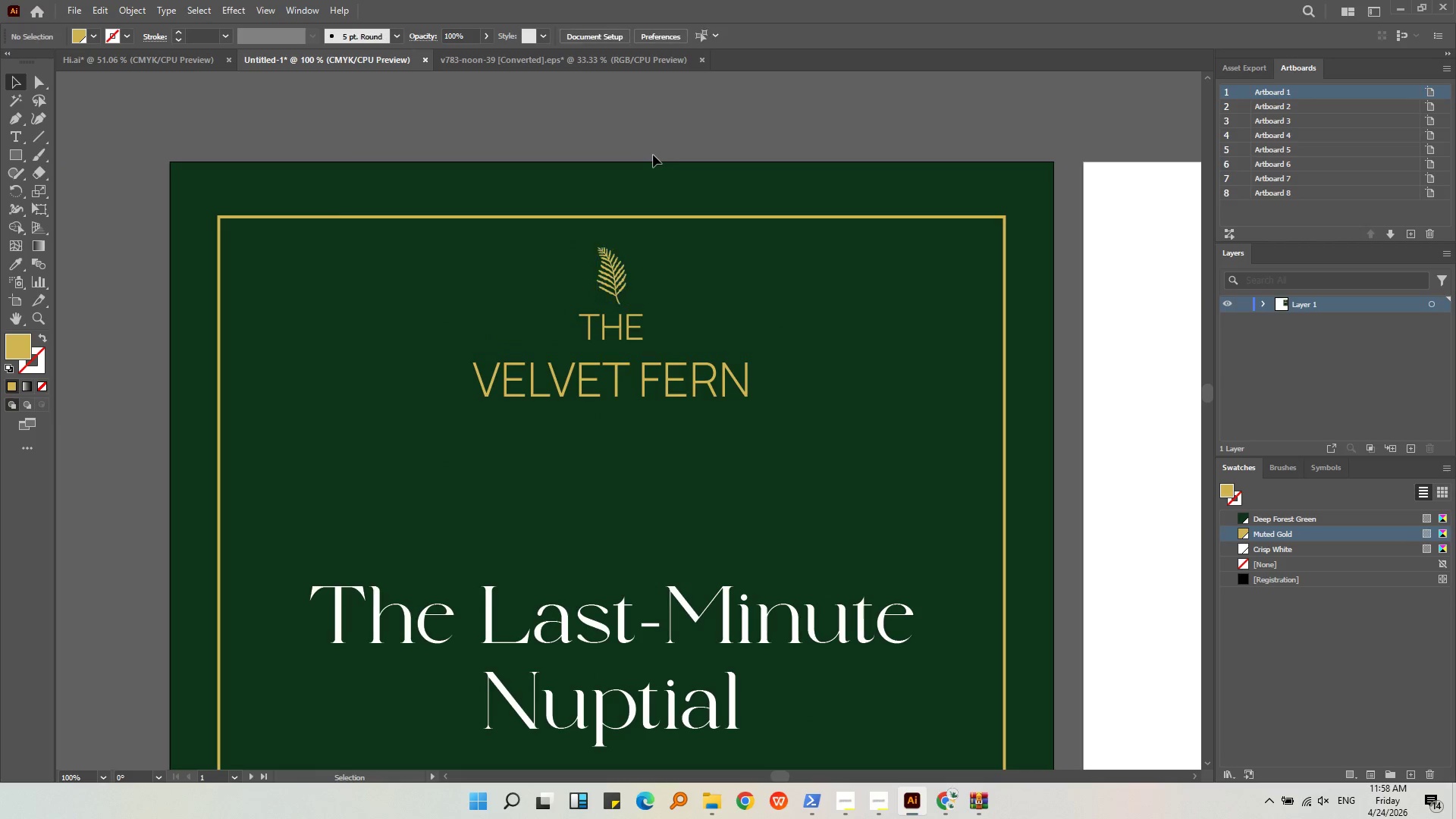 
left_click([653, 155])
 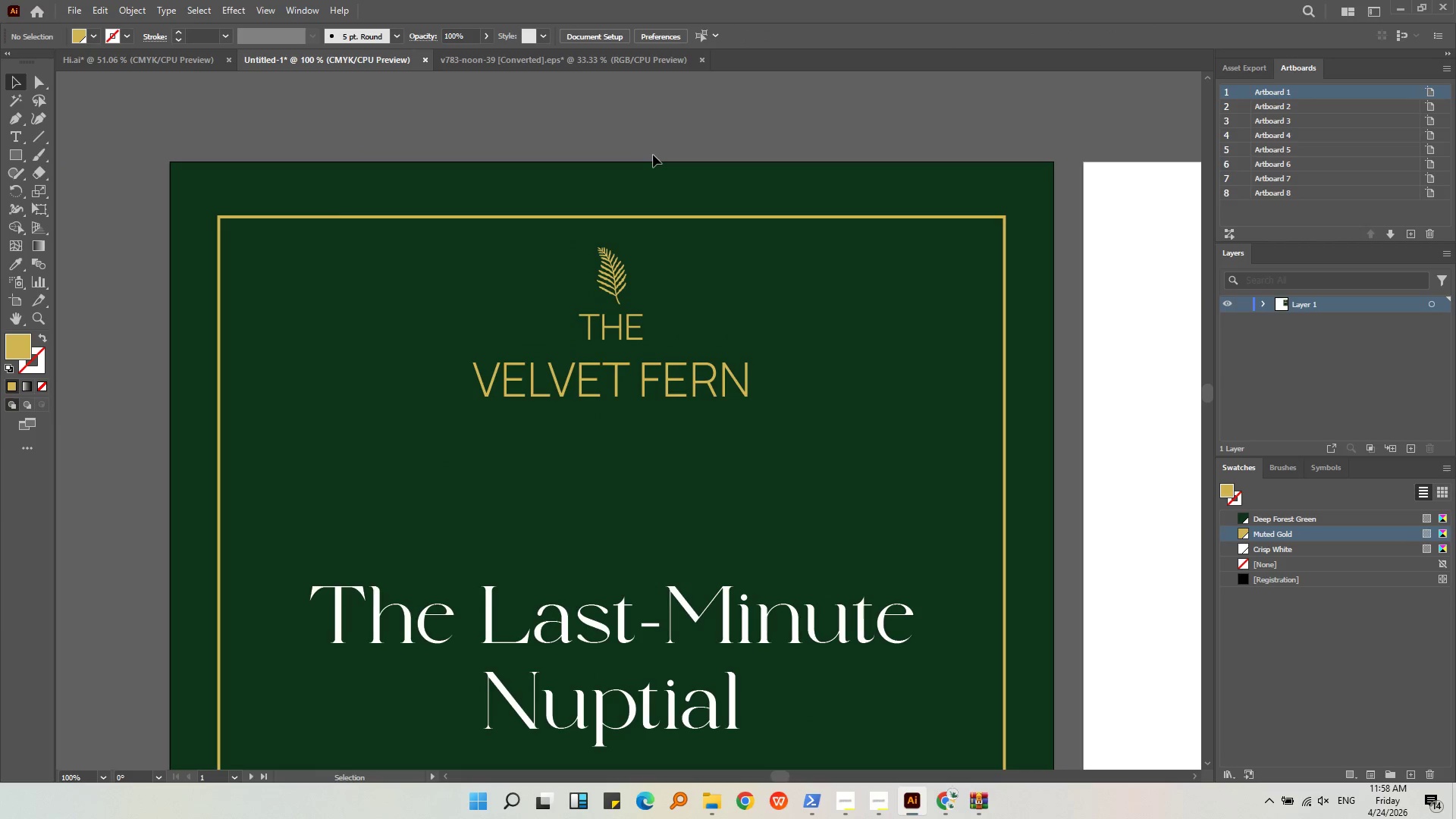 
scroll: coordinate [626, 234], scroll_direction: down, amount: 3.0
 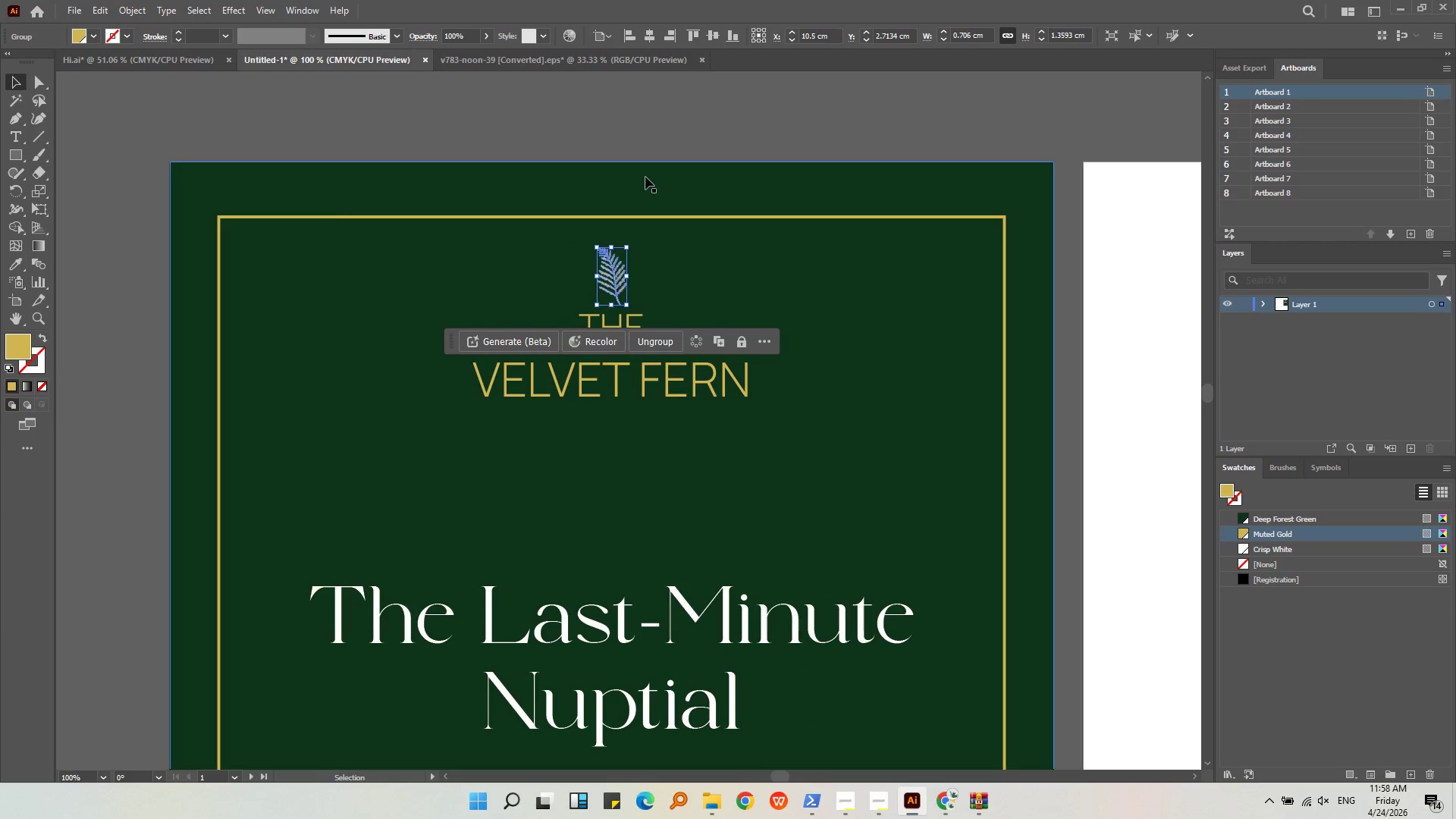 
hold_key(key=AltLeft, duration=0.45)
scroll: coordinate [653, 155], scroll_direction: down, amount: 1.0
 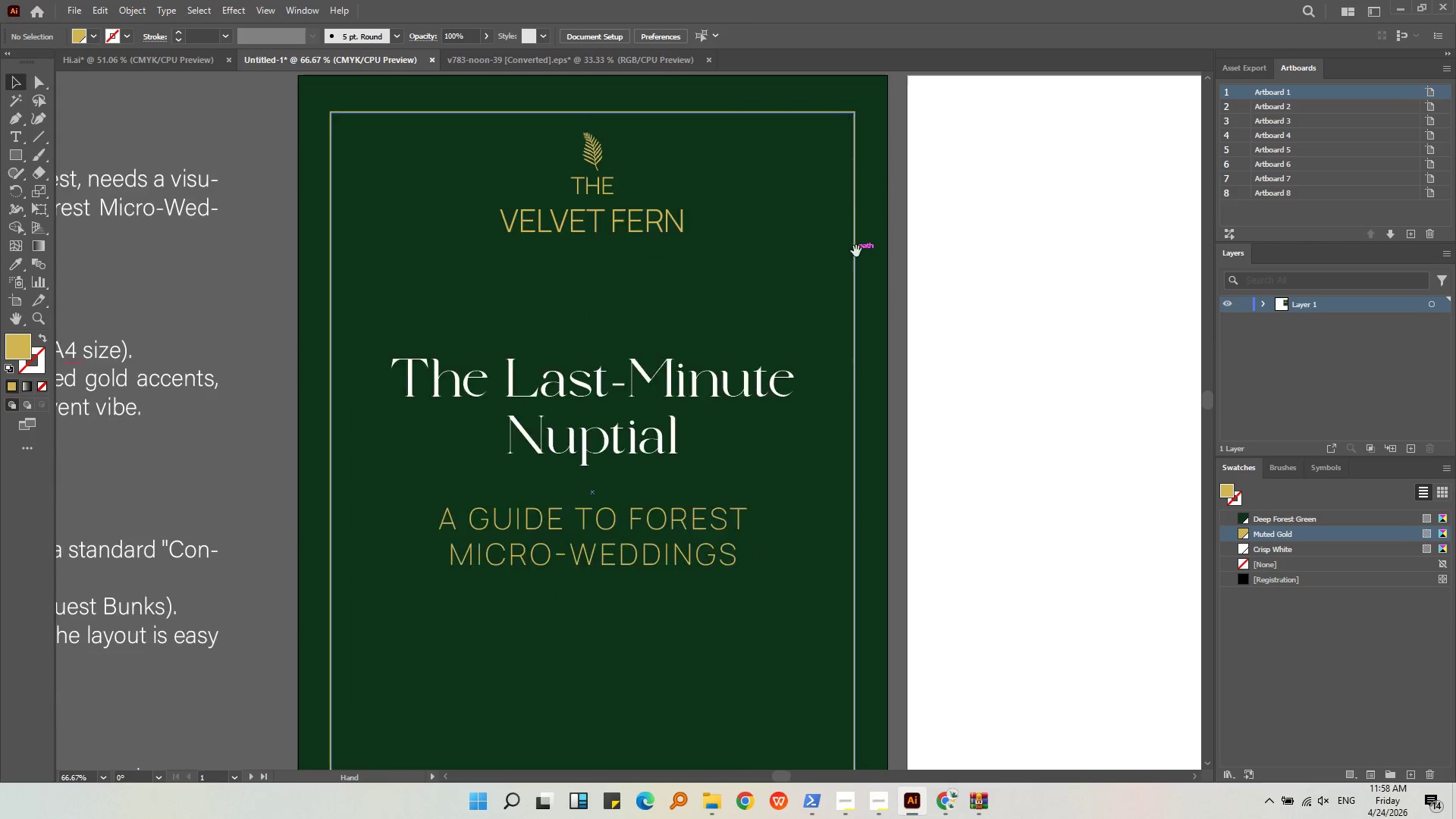 
left_click([921, 241])
 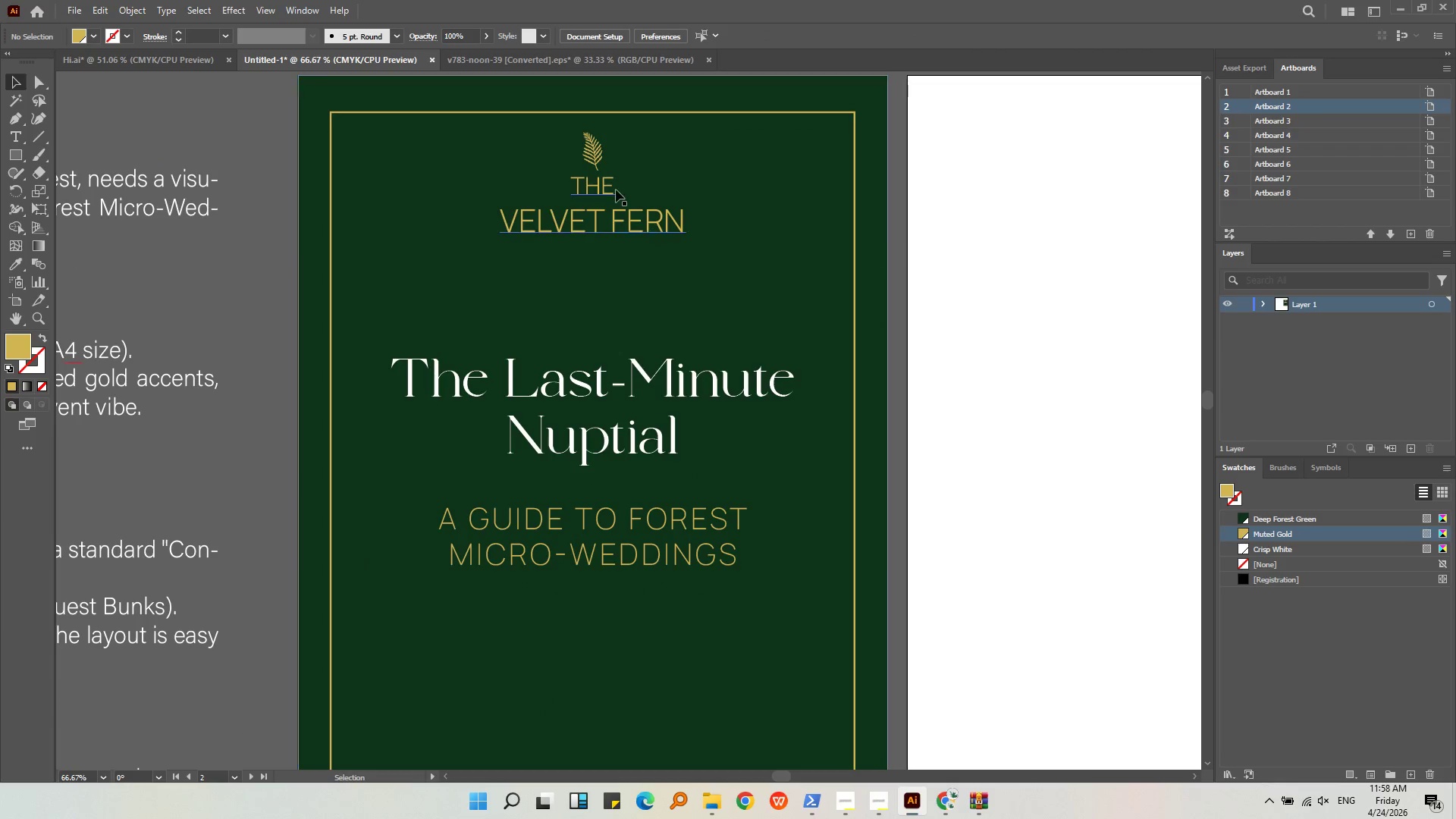 
hold_key(key=AltLeft, duration=0.34)
 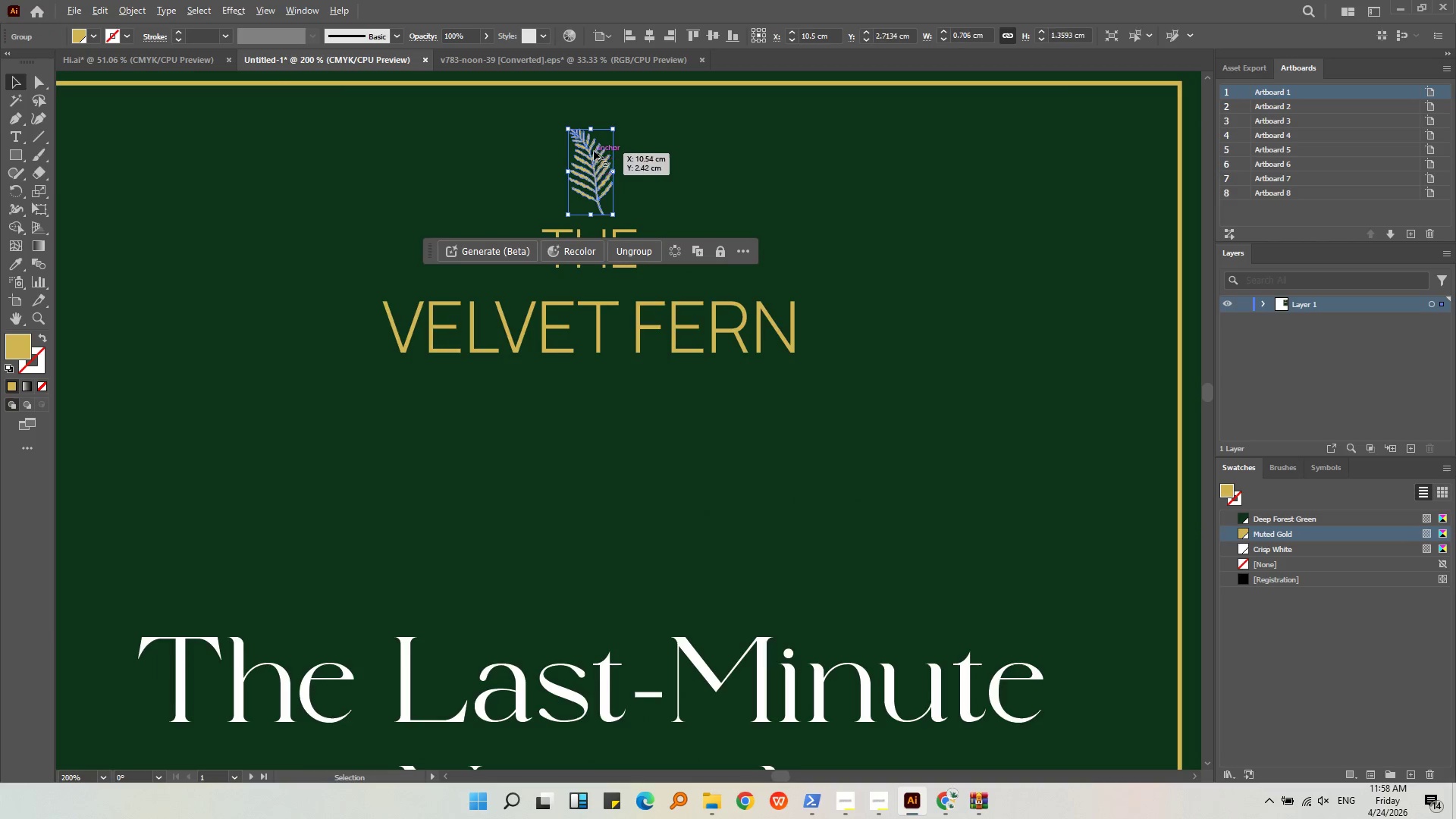 
left_click([590, 180])
 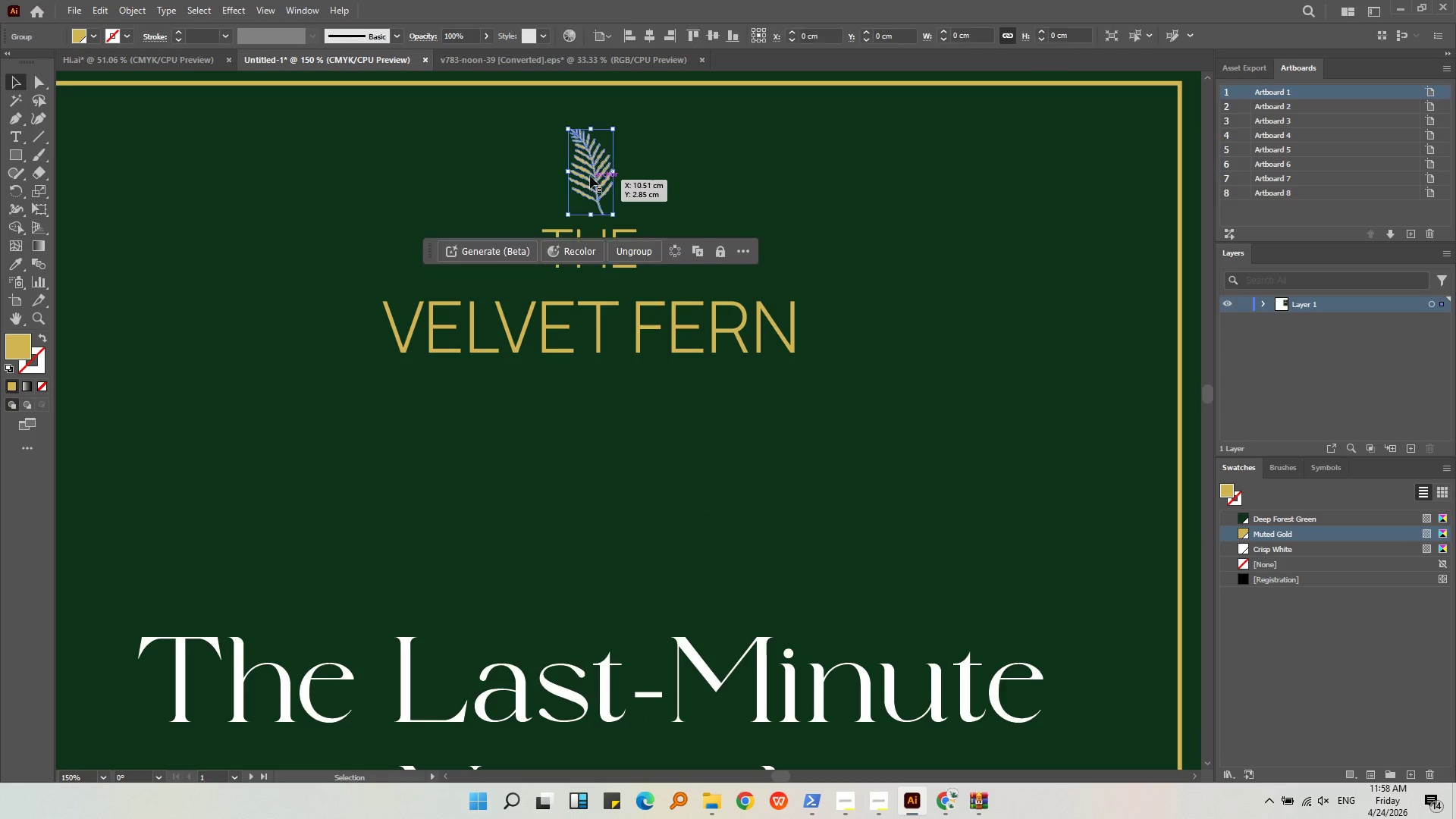 
scroll: coordinate [595, 135], scroll_direction: up, amount: 2.0
 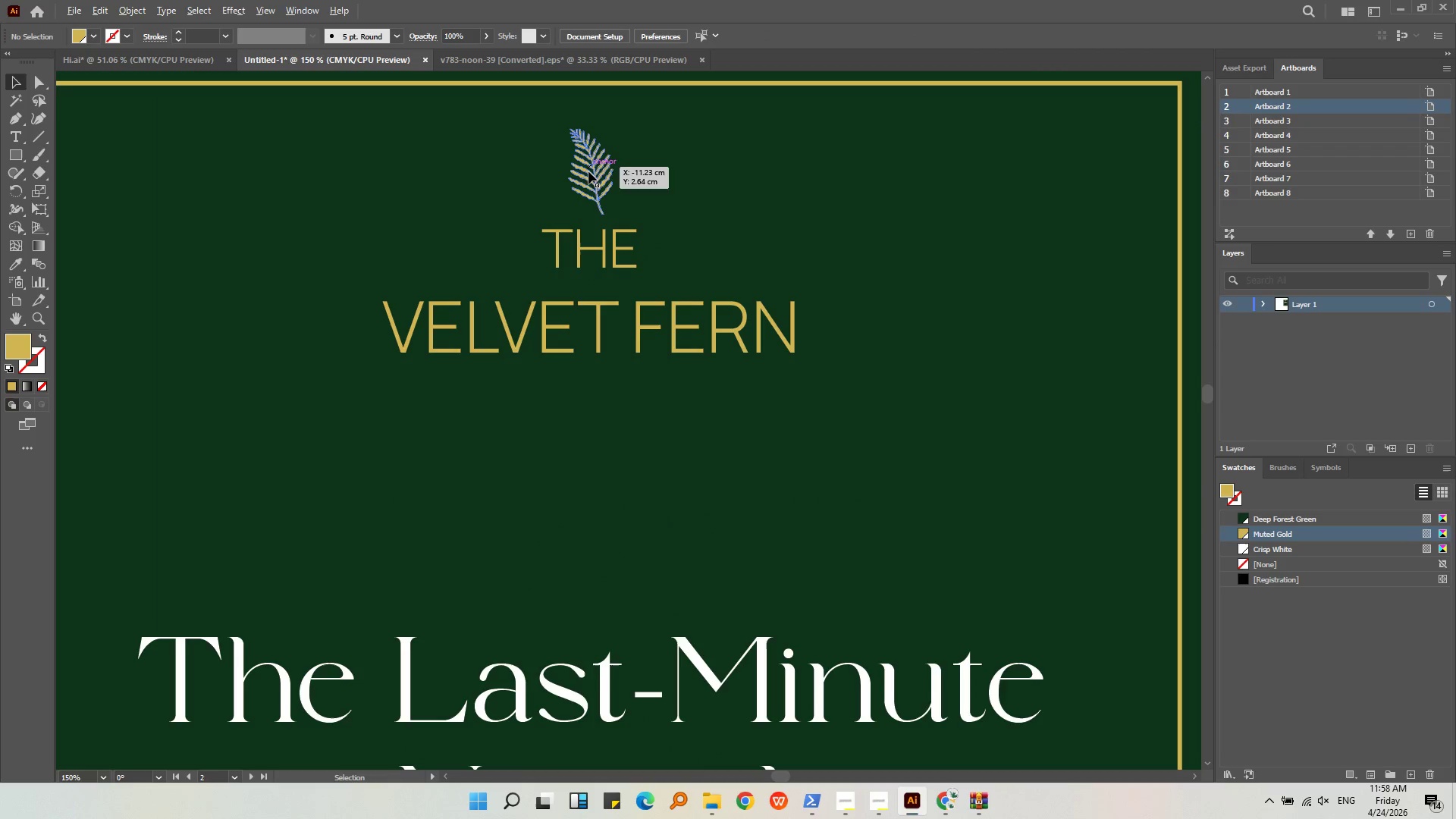 
key(Alt+AltLeft)
 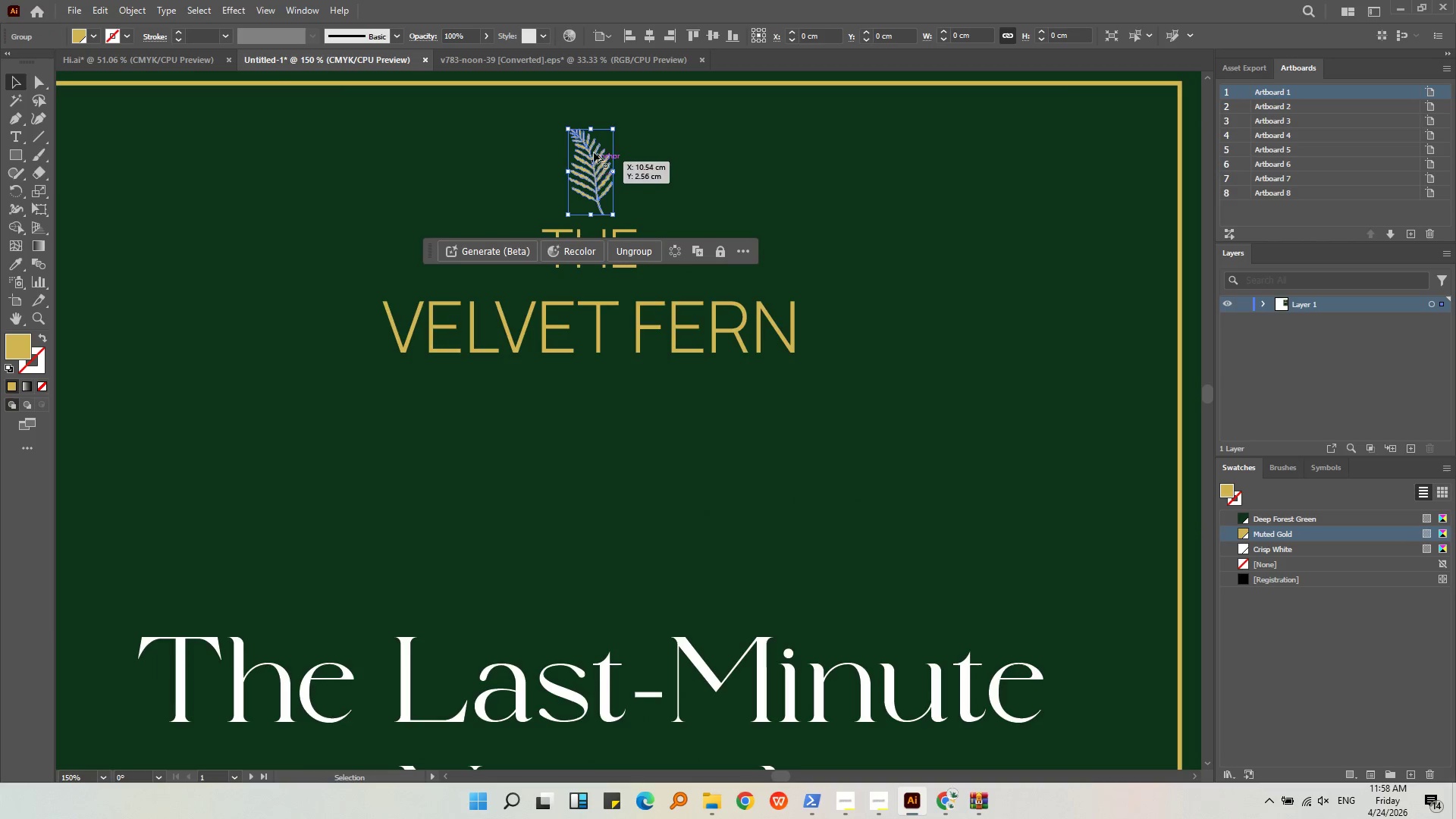 
scroll: coordinate [594, 151], scroll_direction: up, amount: 2.0
 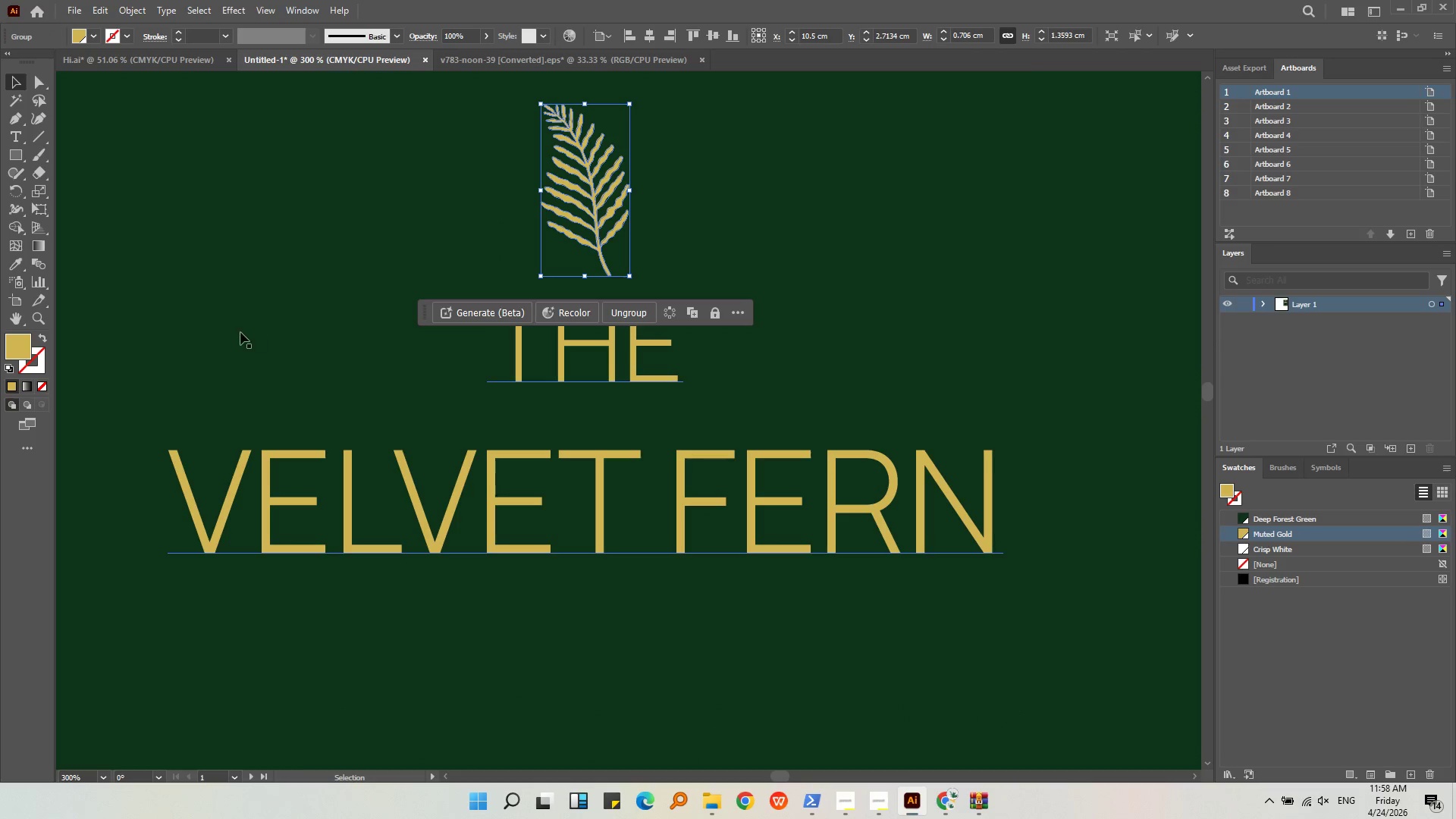 
left_click([16, 189])
 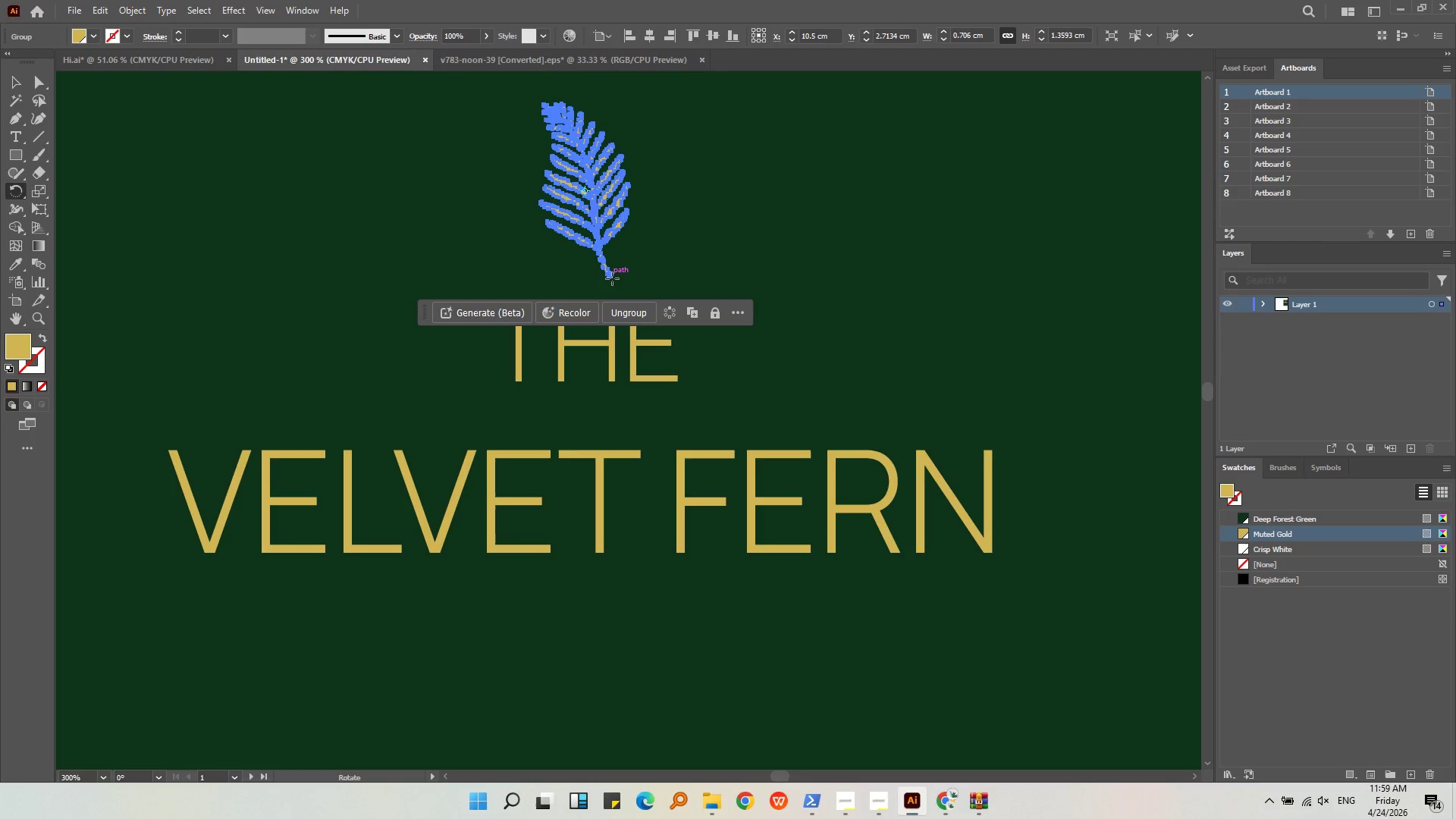 
left_click_drag(start_coordinate=[612, 277], to_coordinate=[674, 325])
 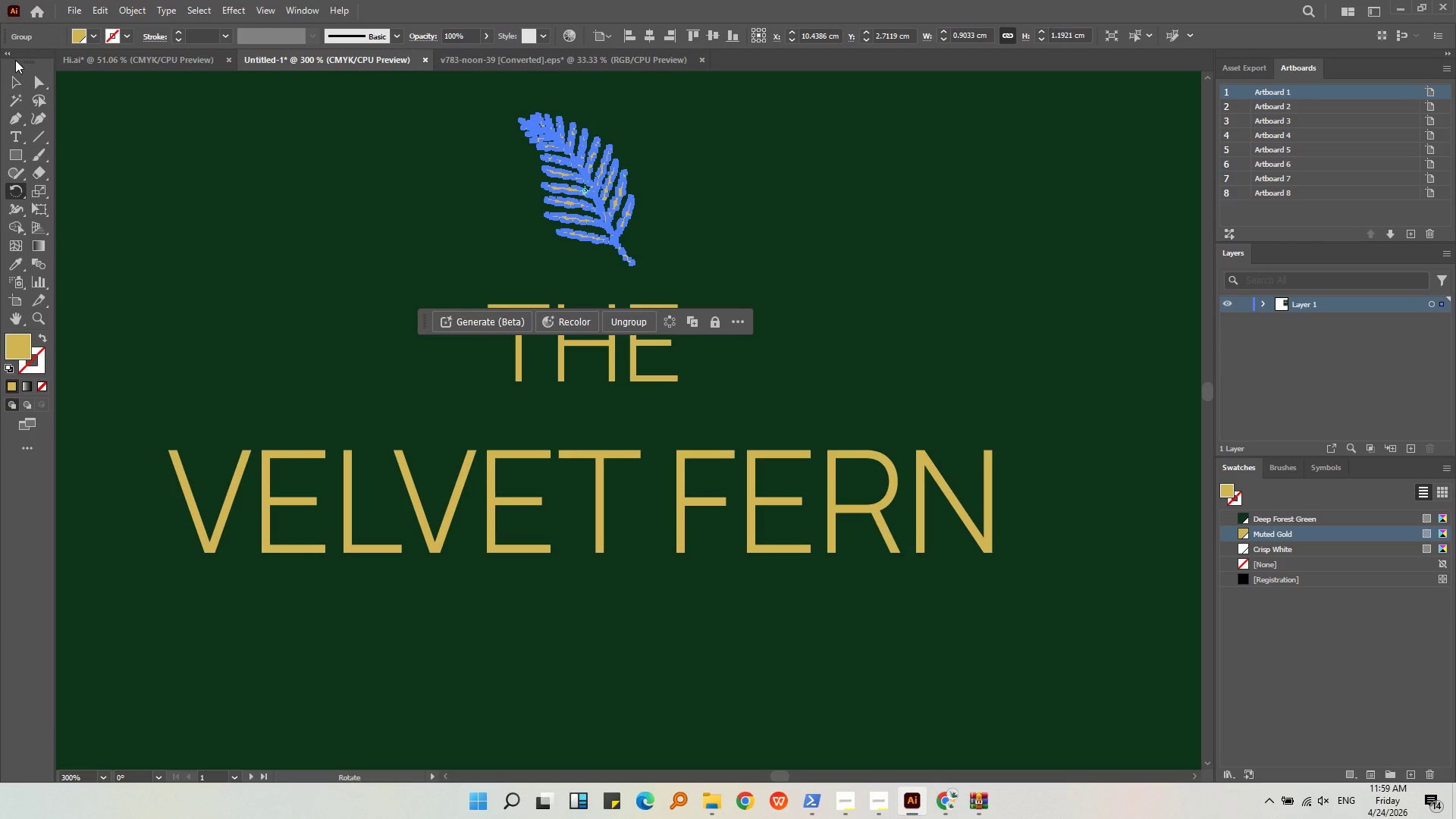 
hold_key(key=ShiftLeft, duration=0.67)
 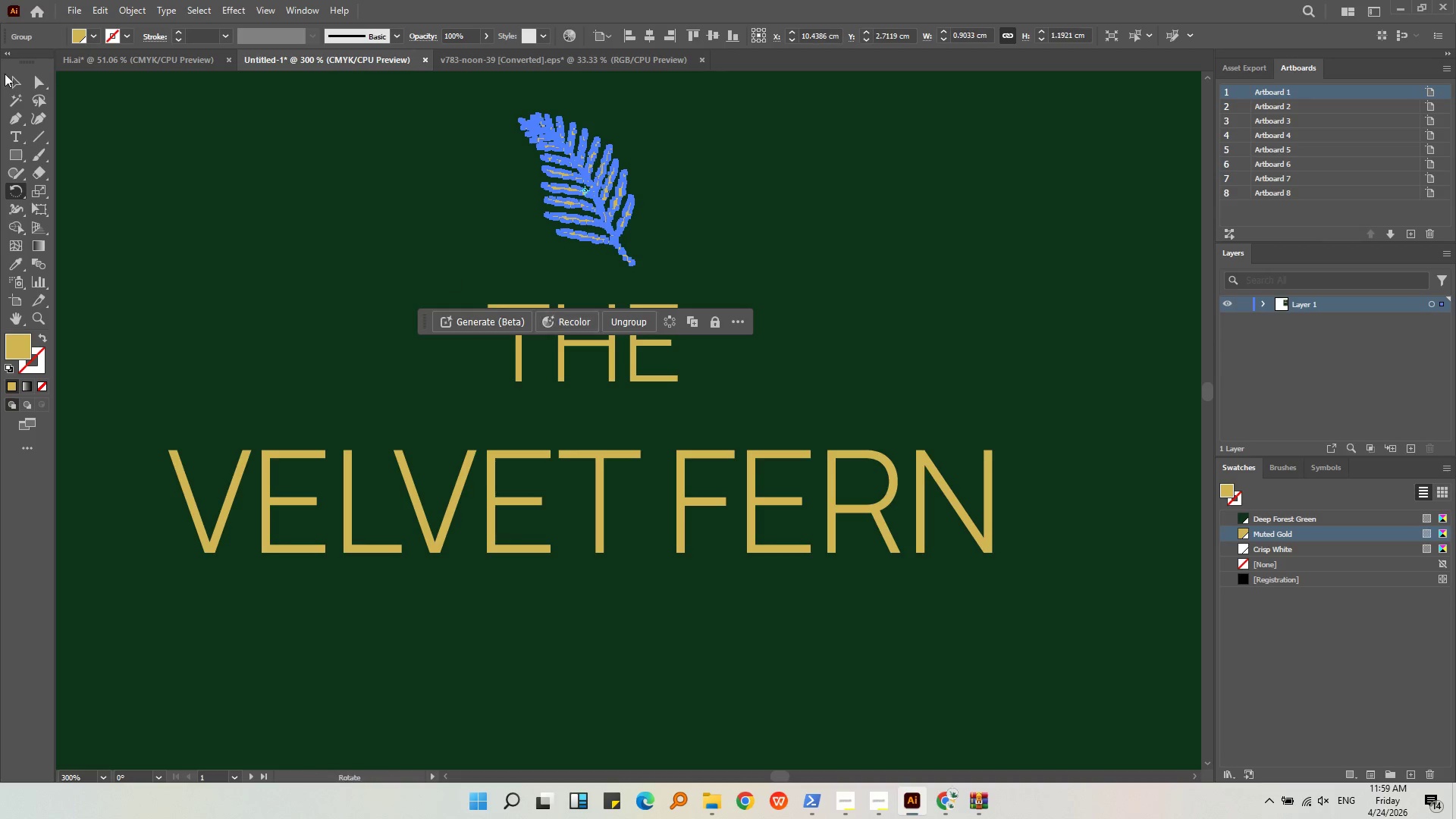 
left_click([10, 78])
 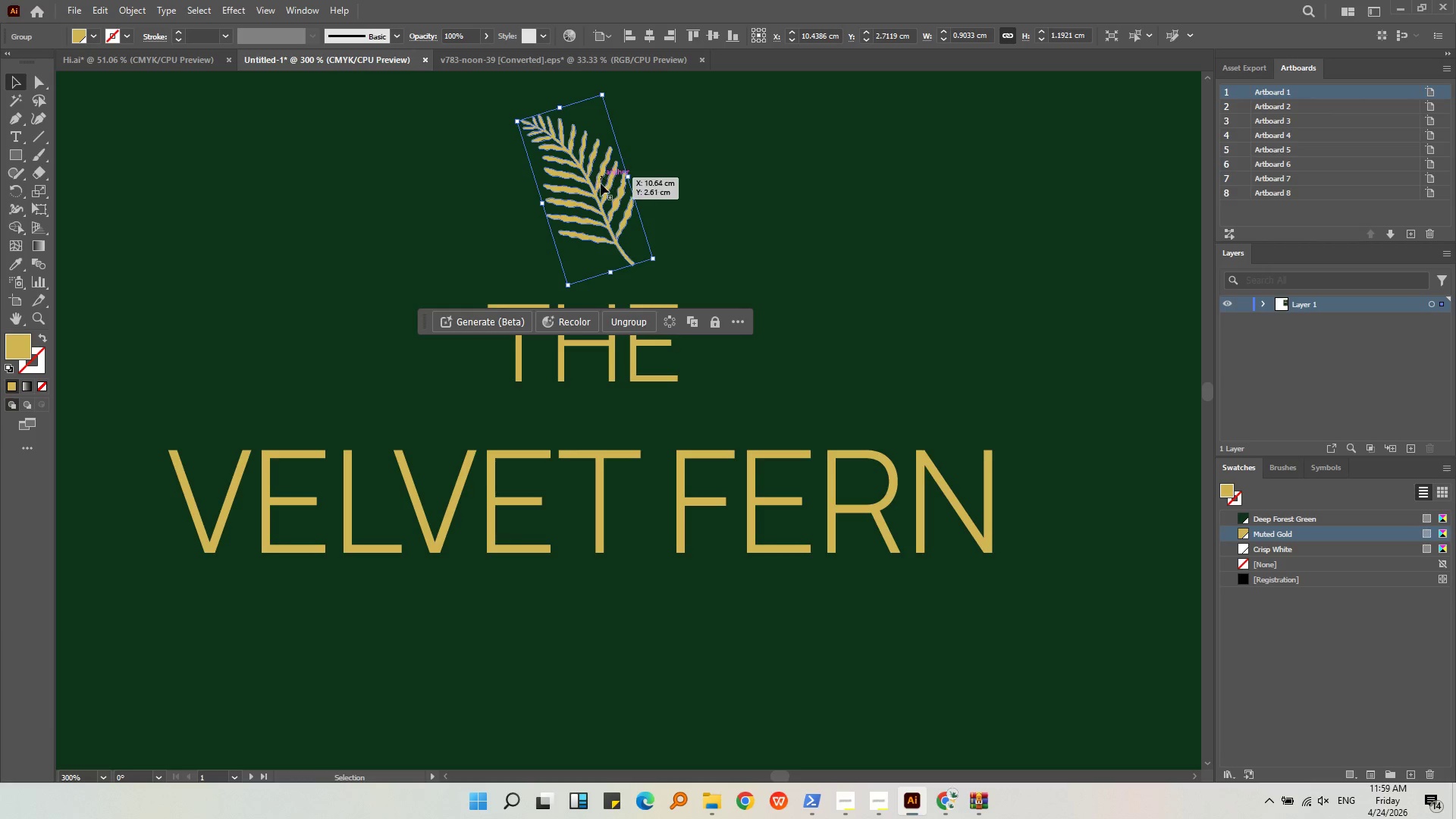 
left_click_drag(start_coordinate=[604, 188], to_coordinate=[613, 203])
 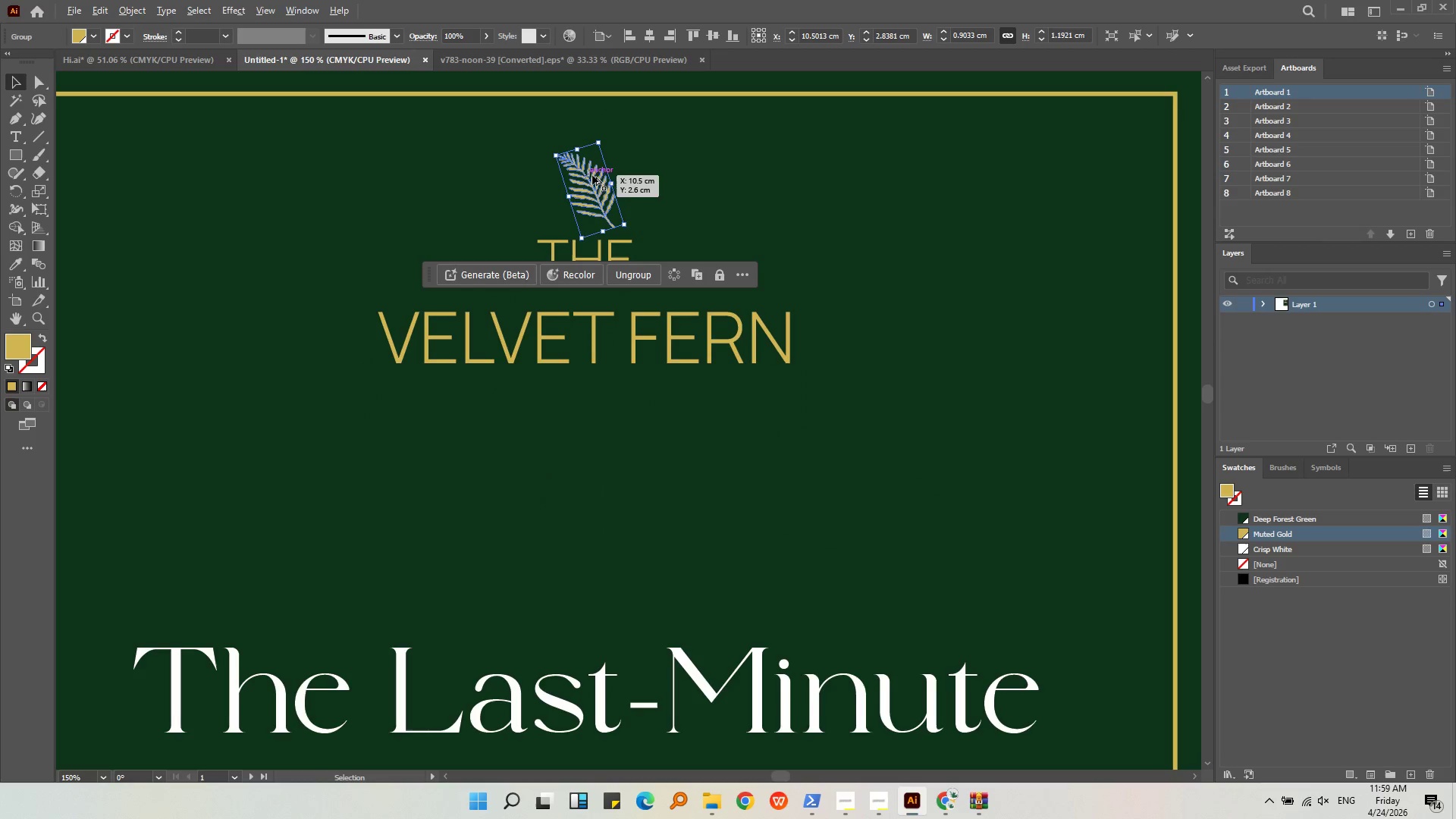 
key(Shift+ShiftLeft)
 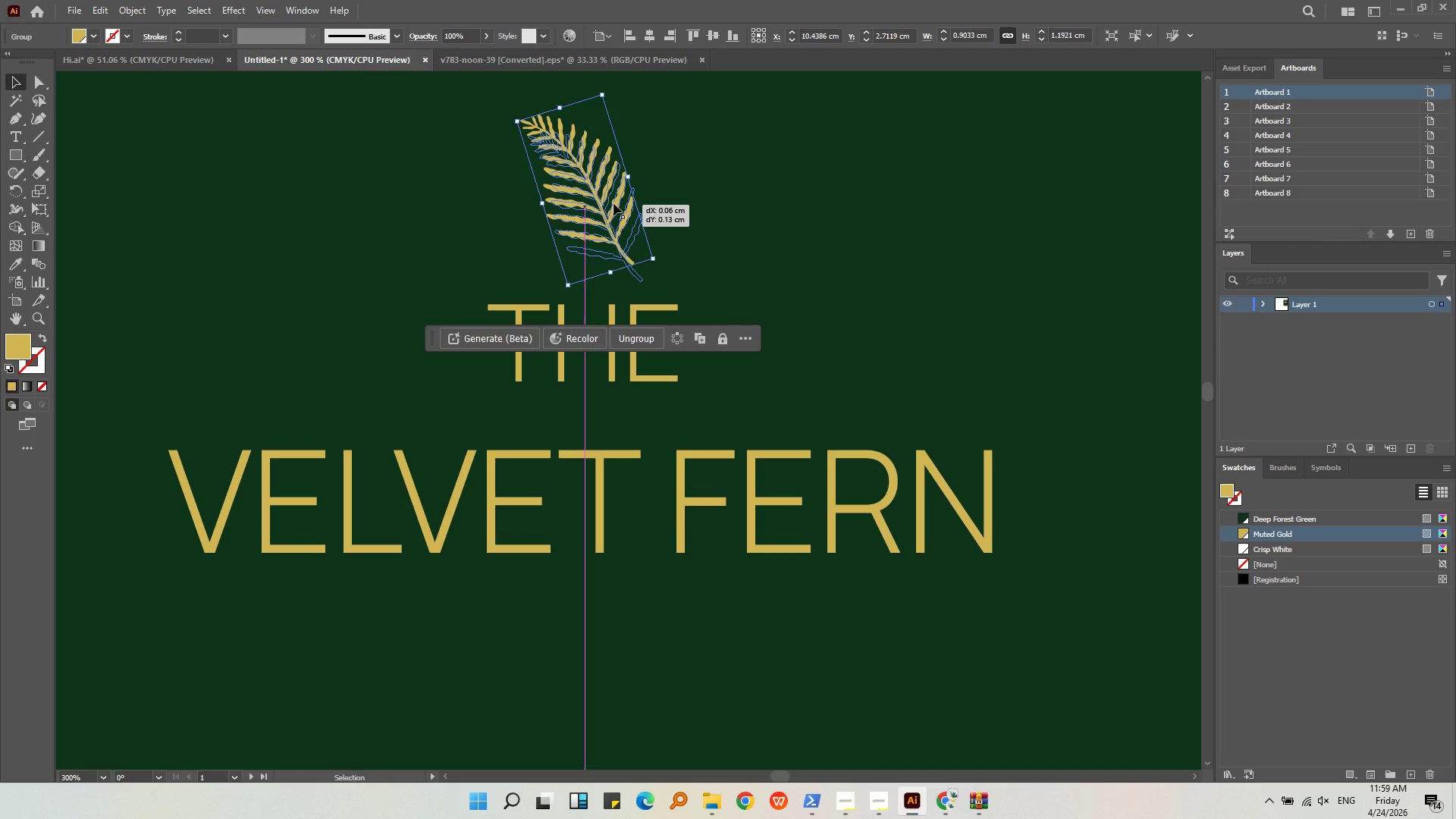 
hold_key(key=AltLeft, duration=0.58)
scroll: coordinate [584, 175], scroll_direction: down, amount: 2.0
 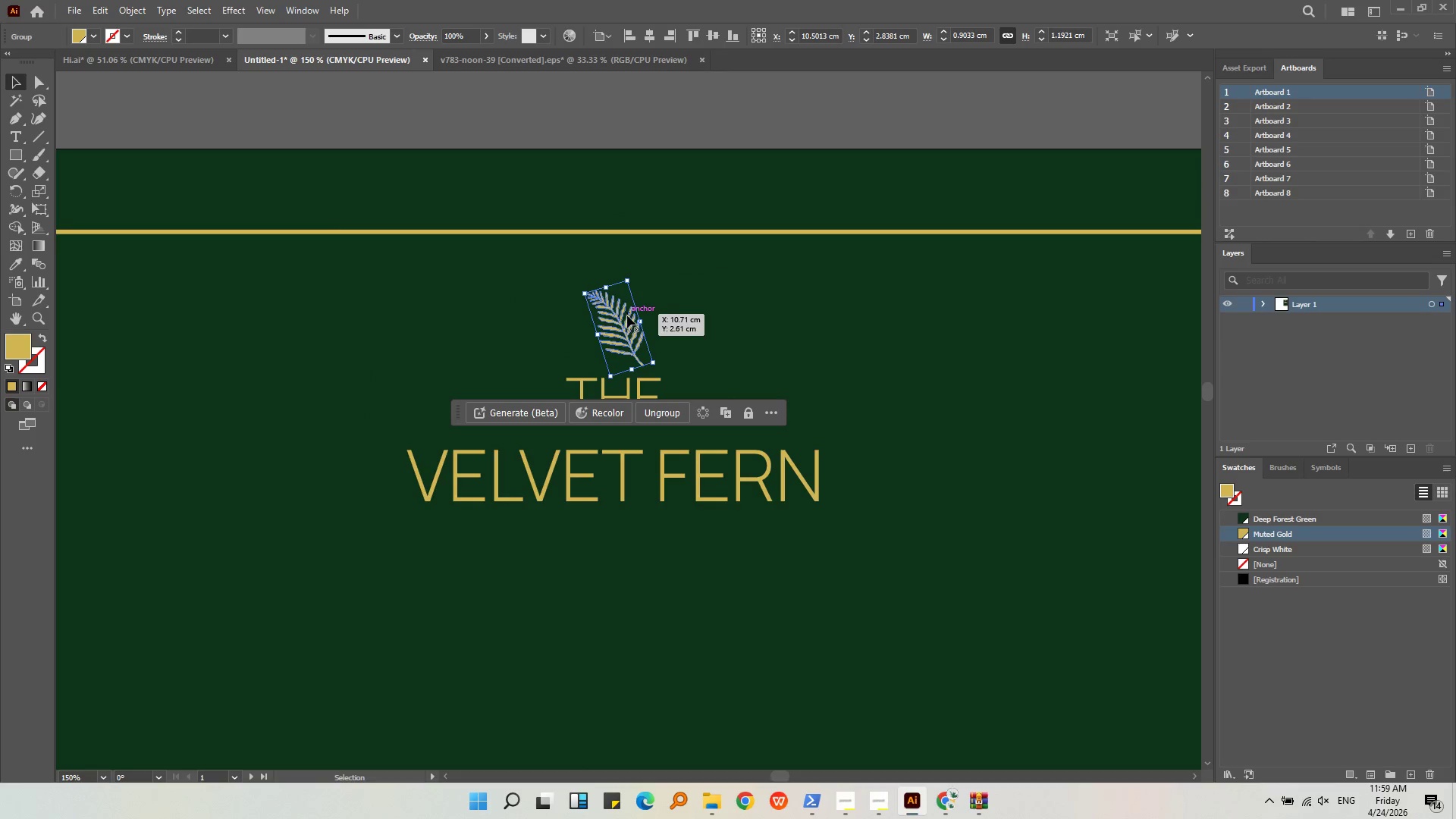 
key(Alt+AltLeft)
 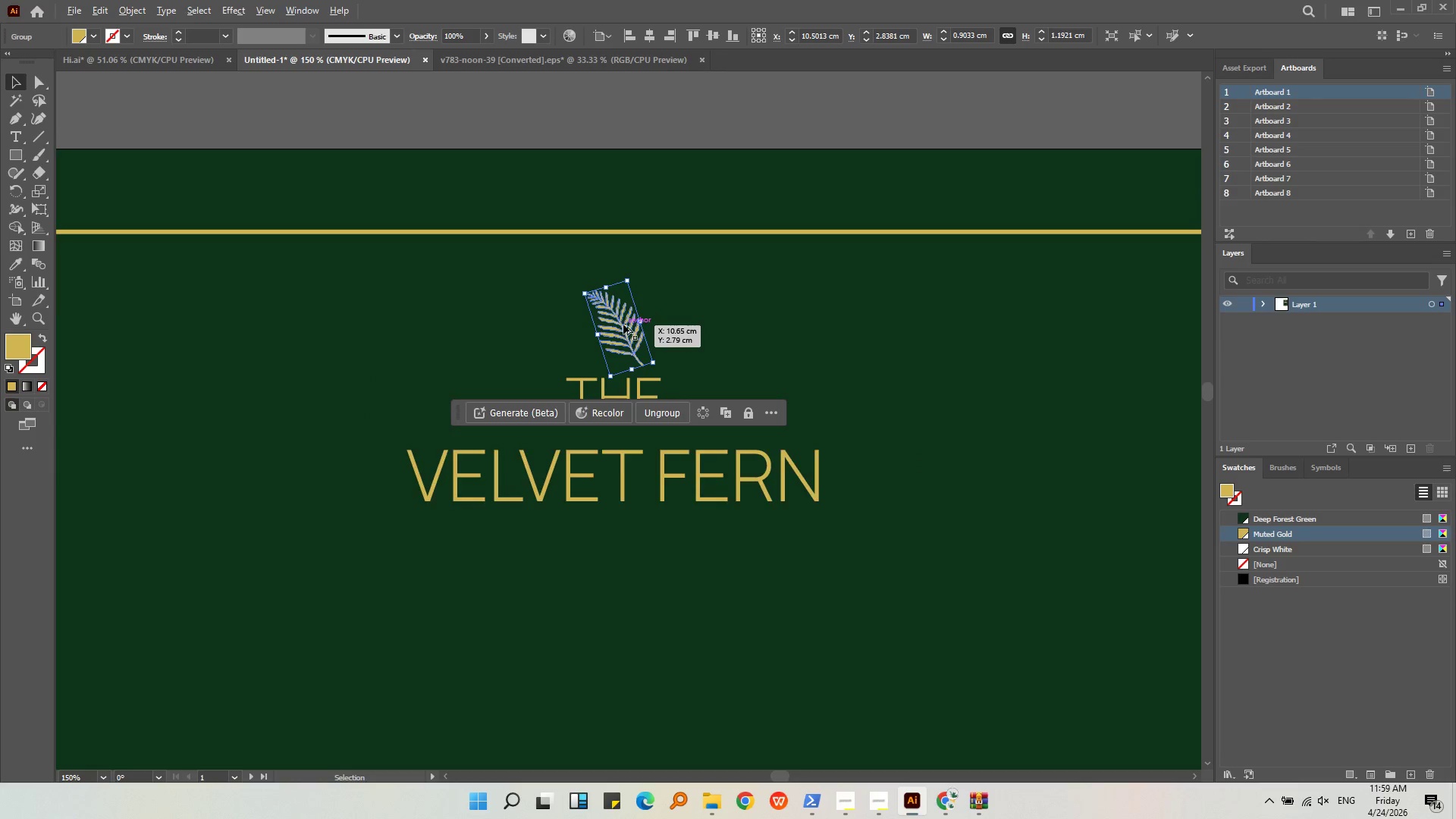 
key(Alt+AltLeft)
 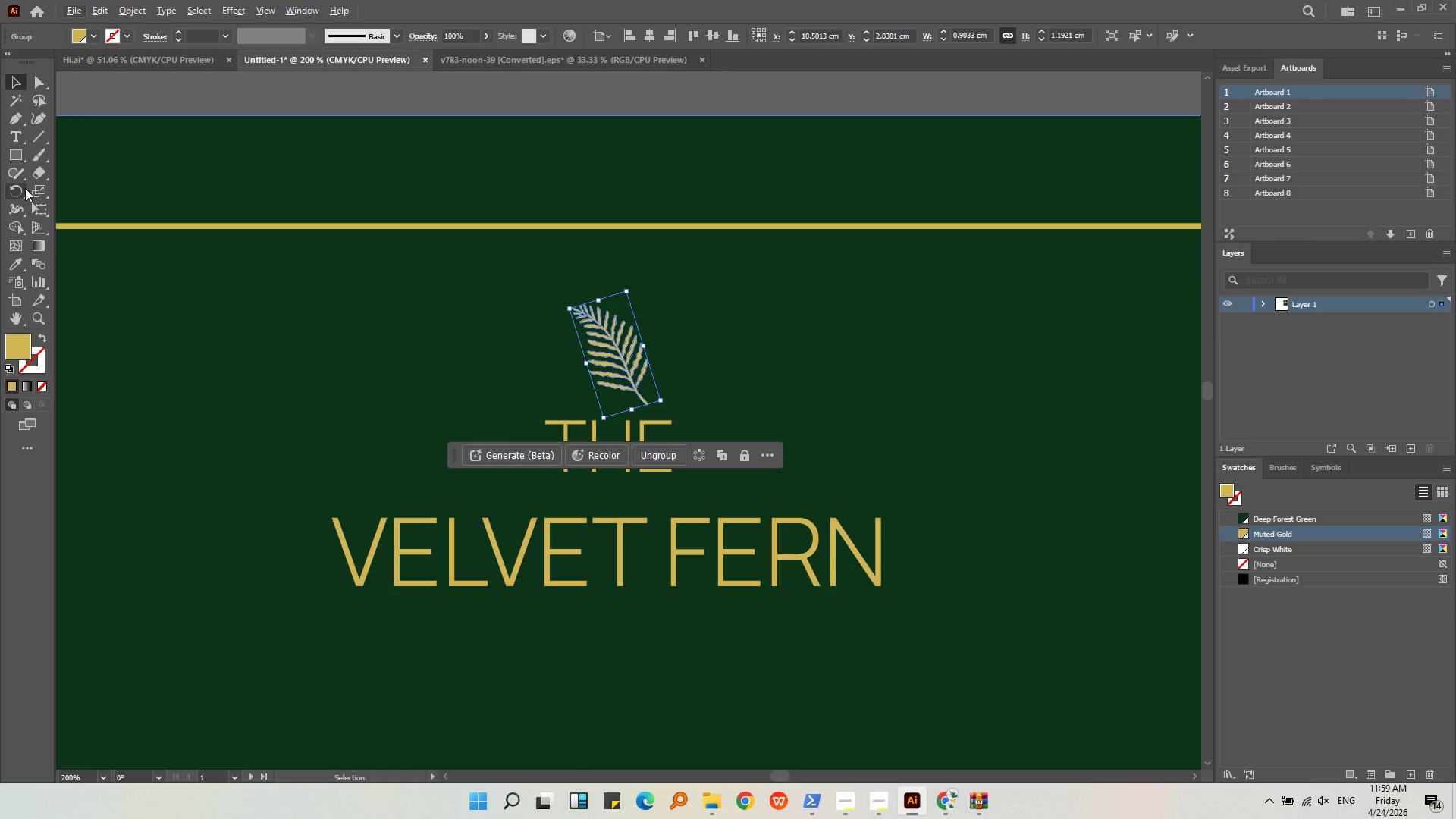 
scroll: coordinate [623, 325], scroll_direction: up, amount: 2.0
 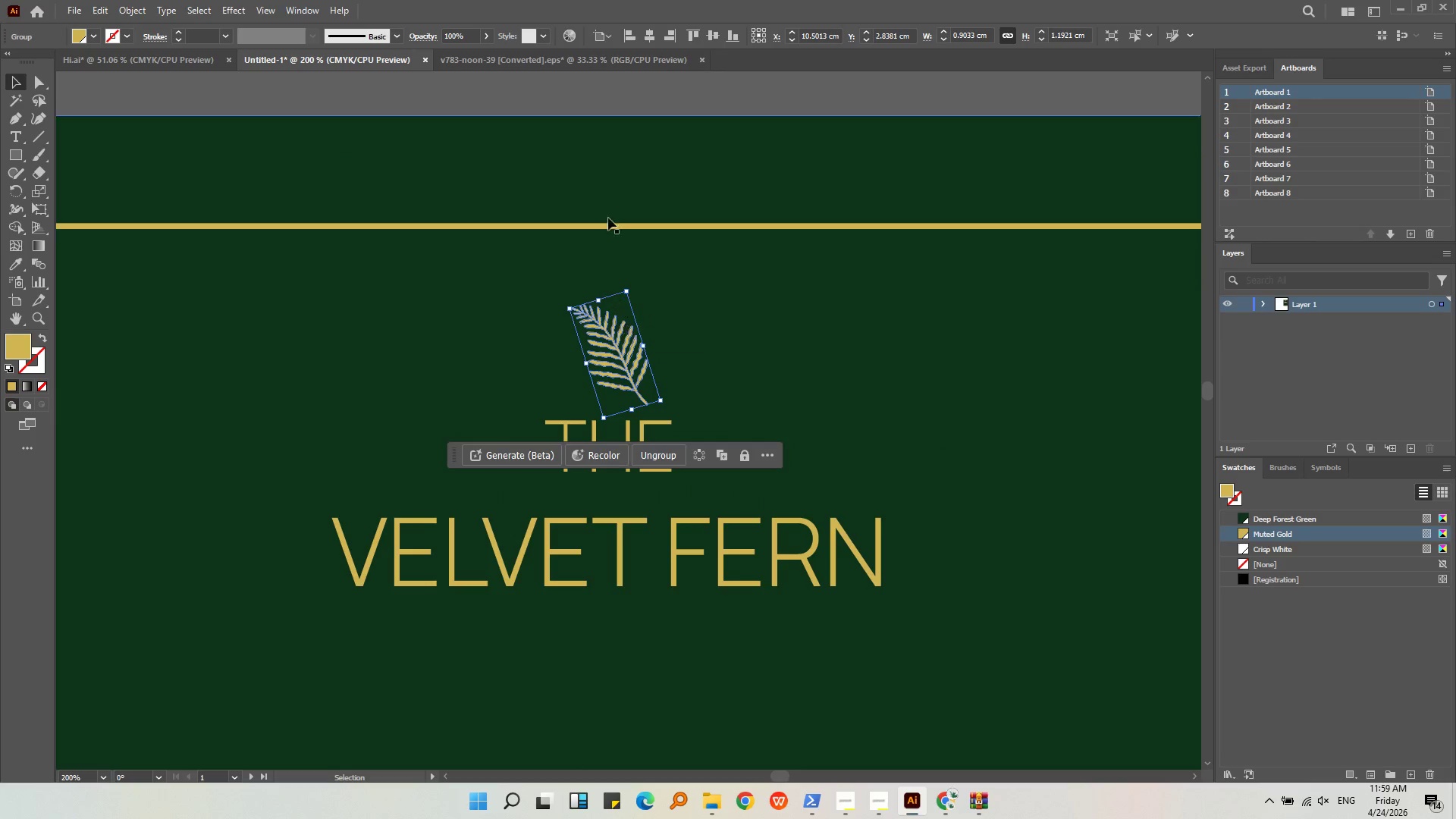 
left_click([18, 189])
 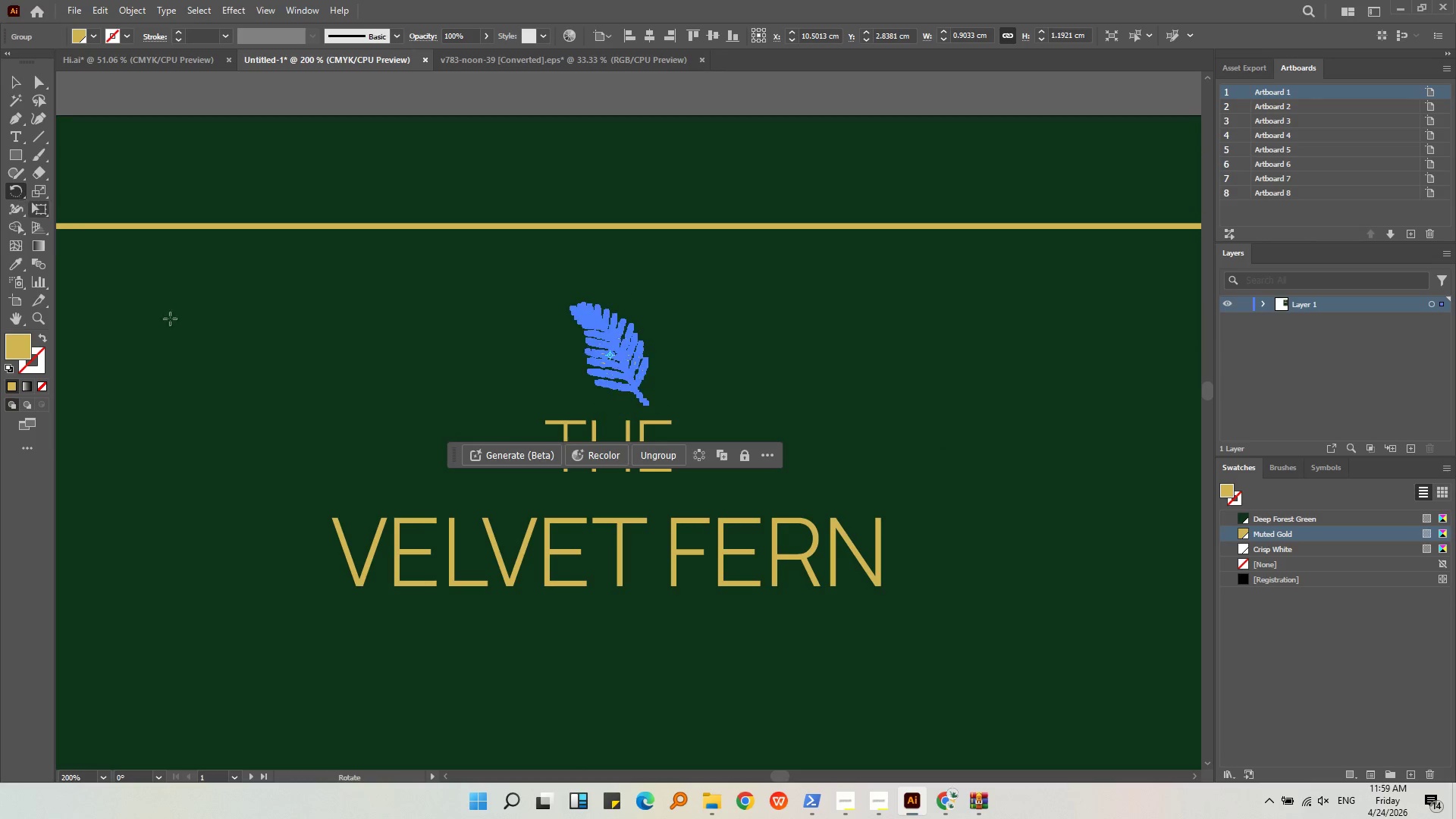 
key(Alt+AltLeft)
 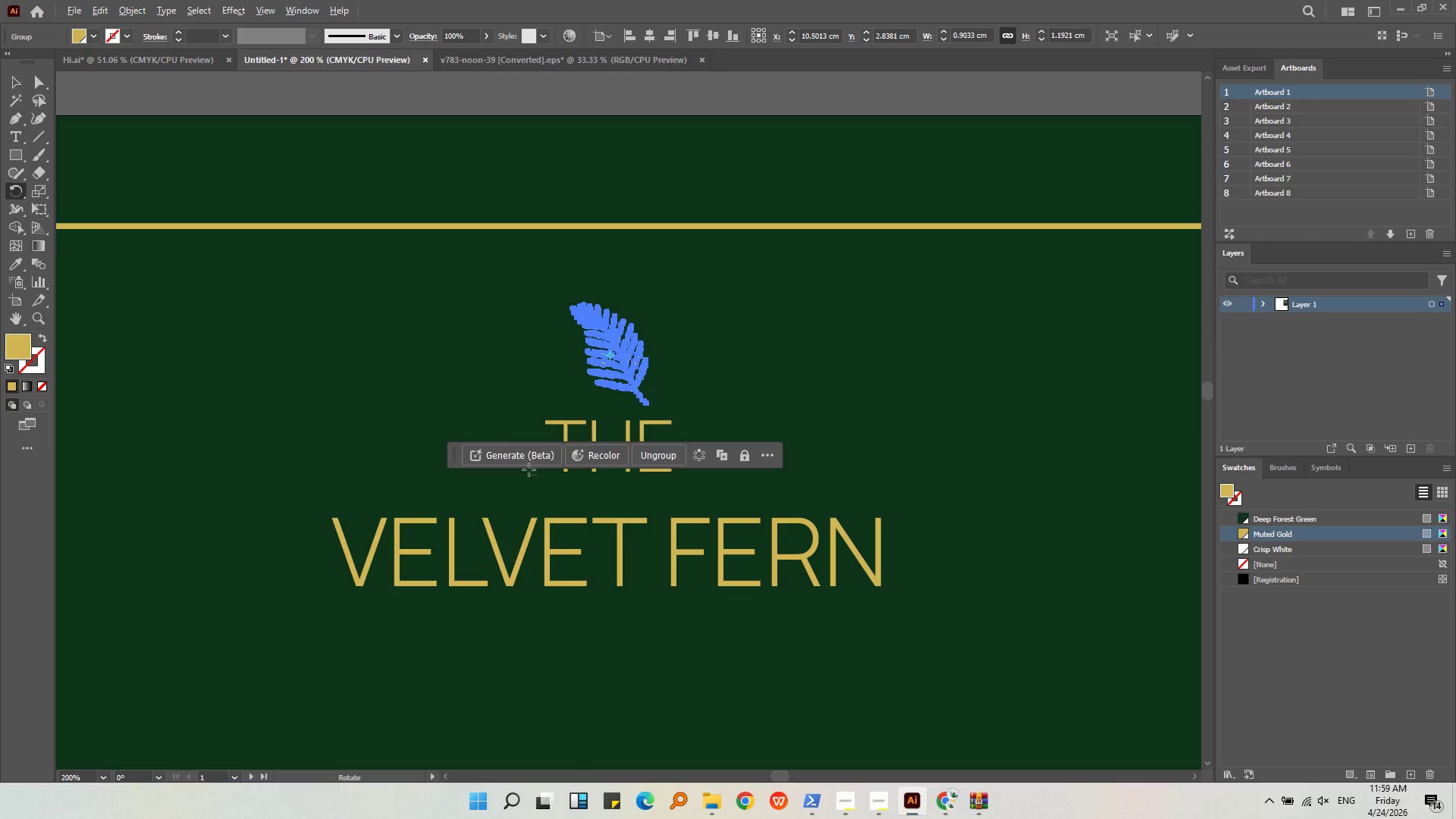 
scroll: coordinate [529, 466], scroll_direction: up, amount: 2.0
 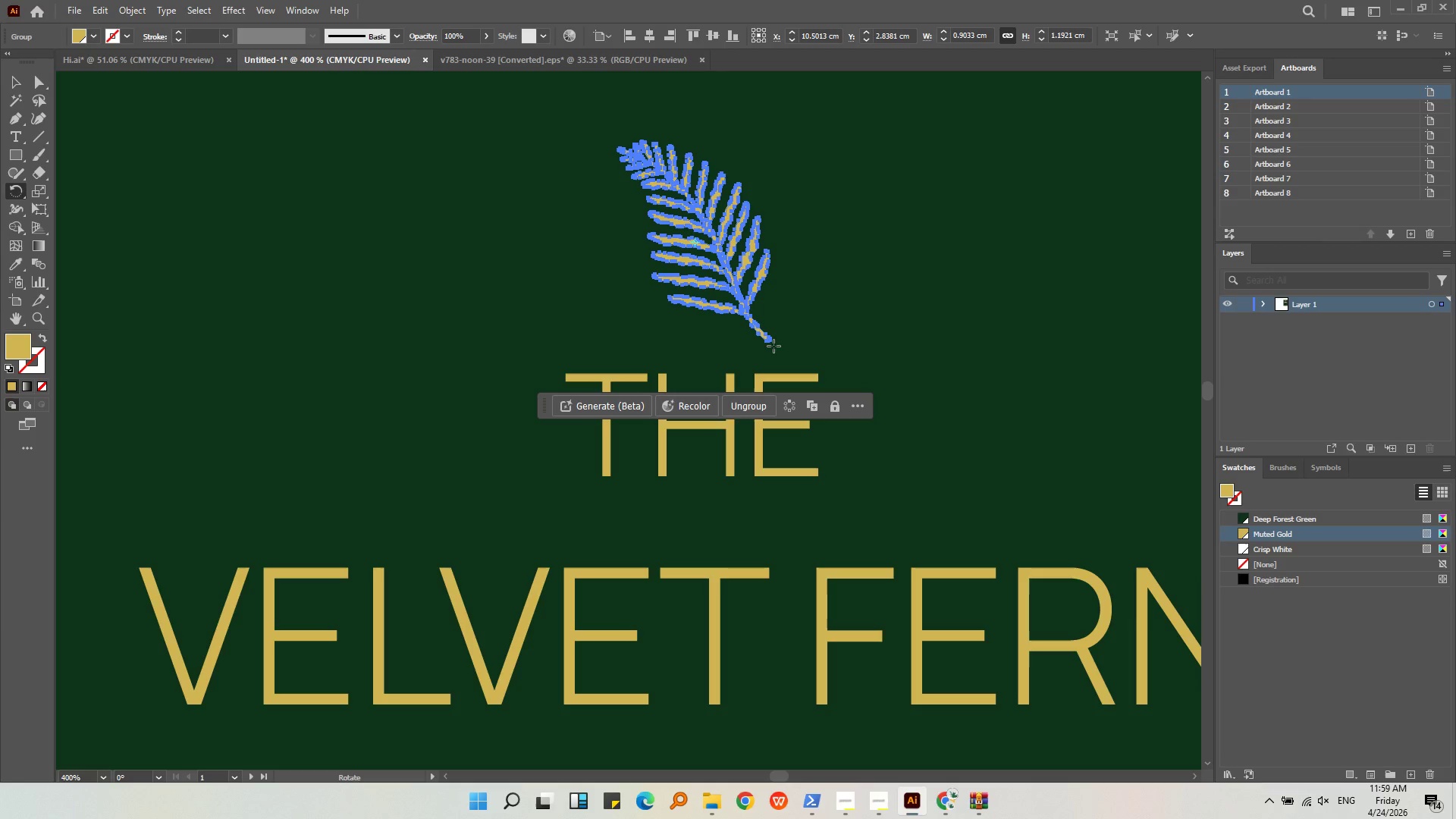 
left_click_drag(start_coordinate=[774, 346], to_coordinate=[813, 327])
 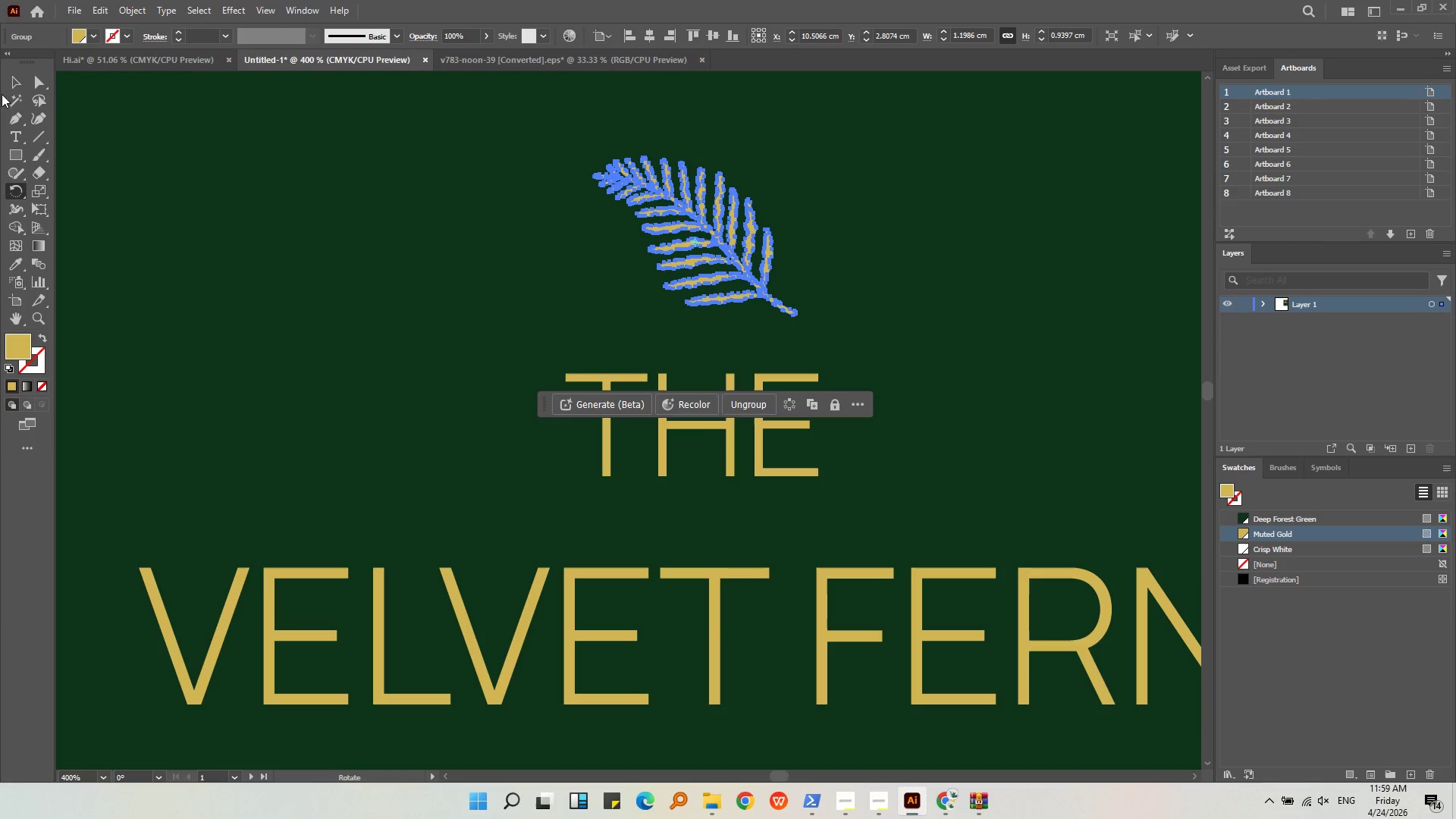 
left_click([12, 86])
 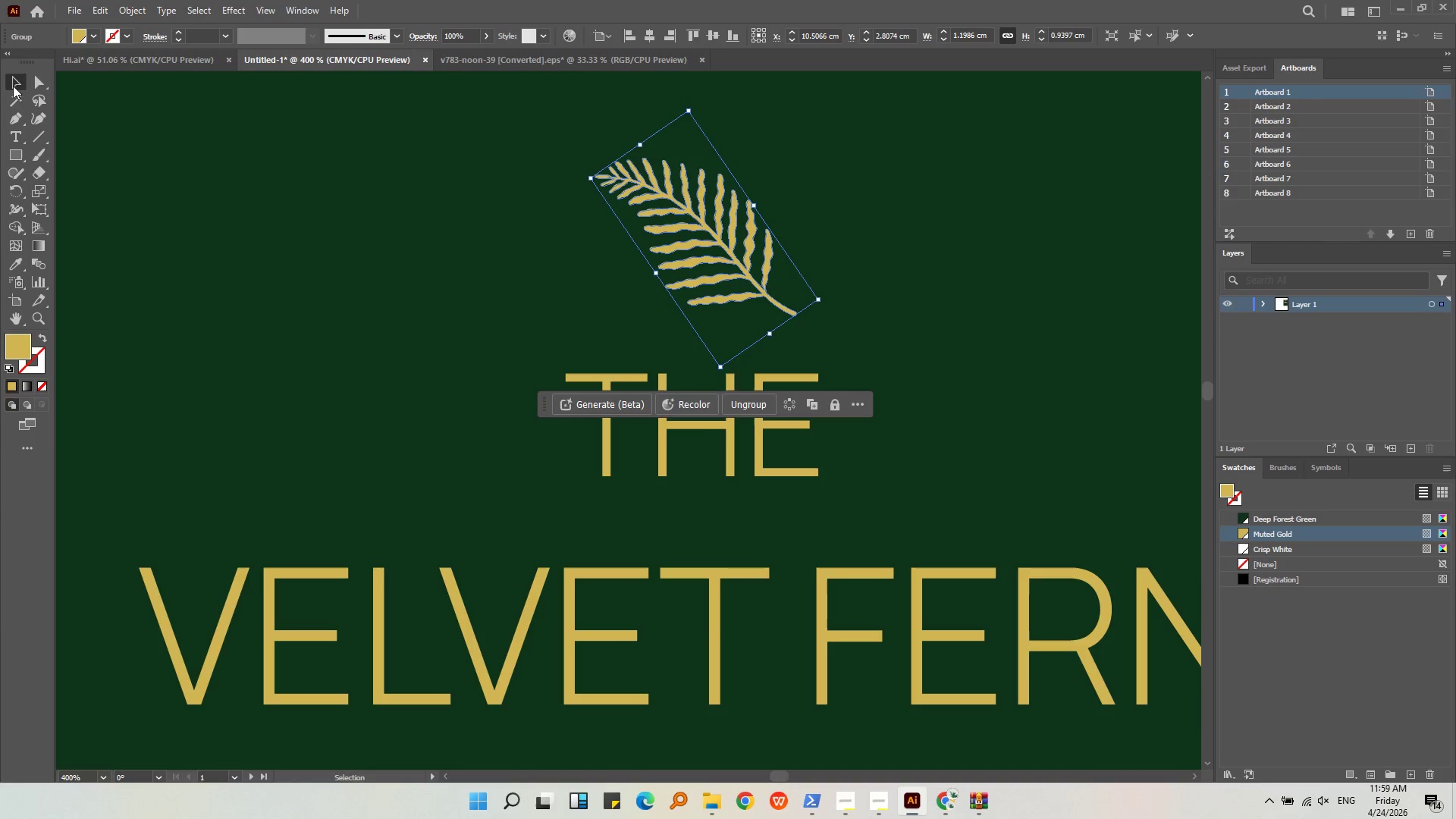 
hold_key(key=AltLeft, duration=0.53)
scroll: coordinate [419, 301], scroll_direction: down, amount: 4.0
 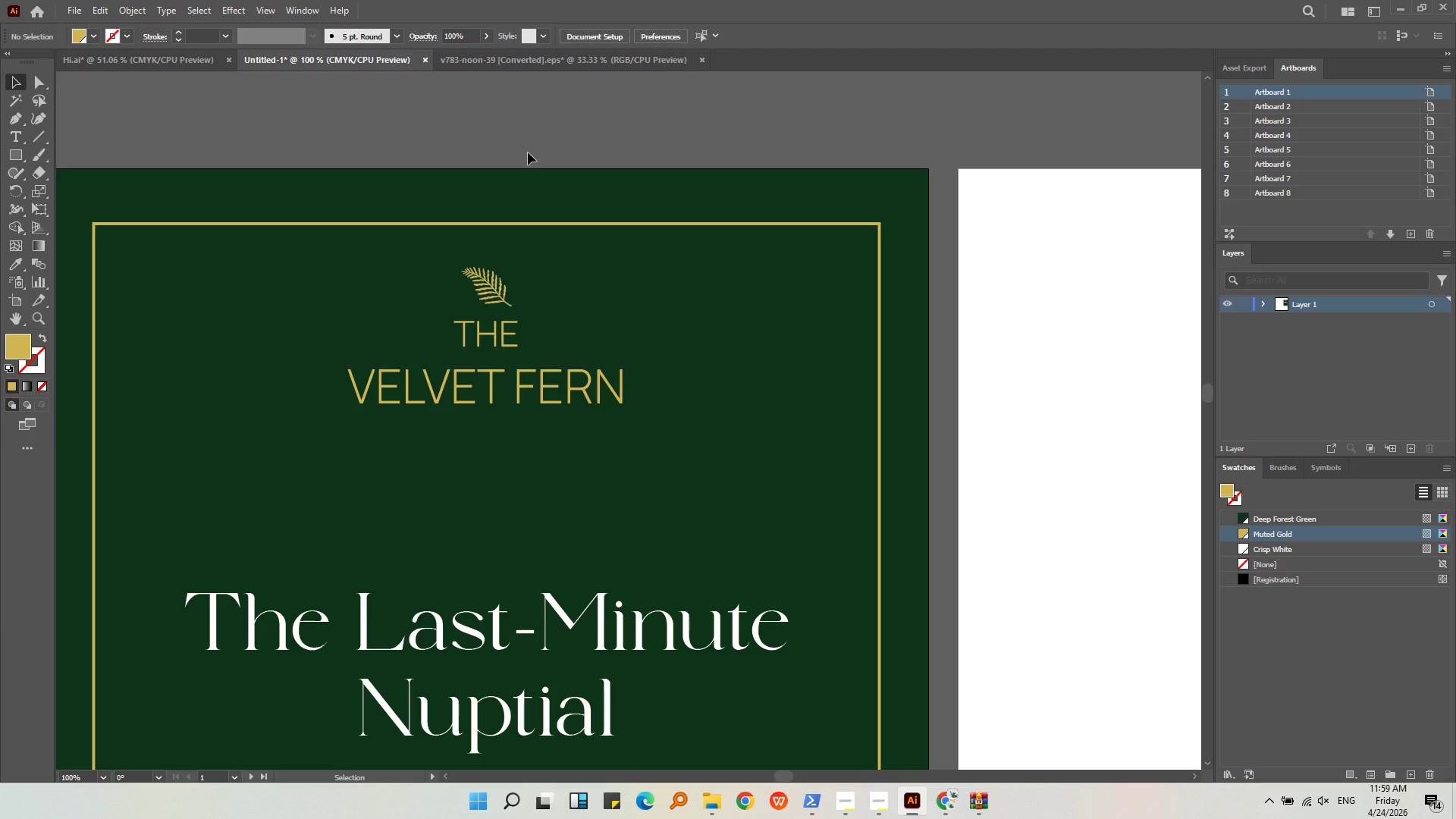 
hold_key(key=AltLeft, duration=0.64)
 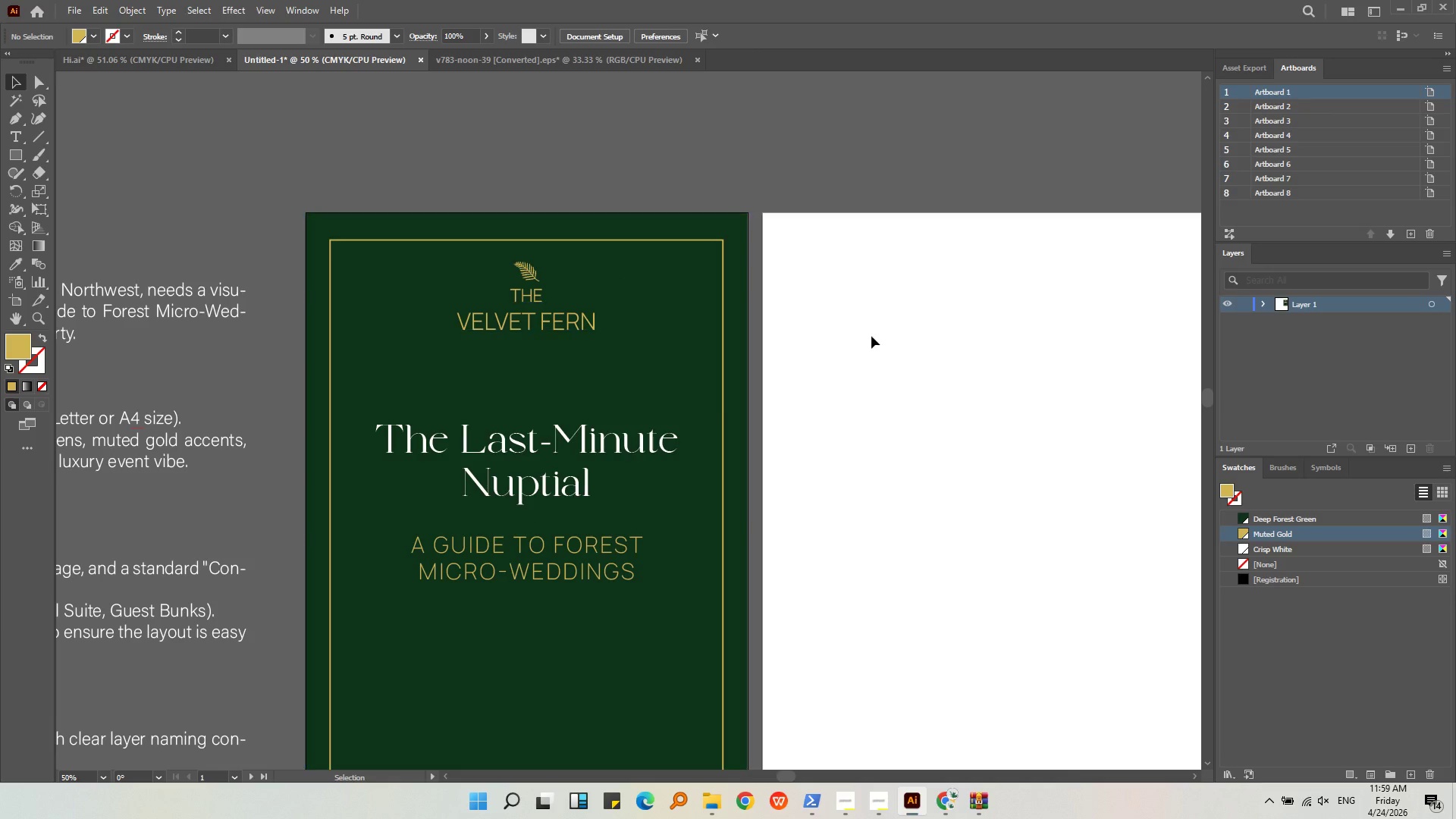 
left_click([871, 336])
 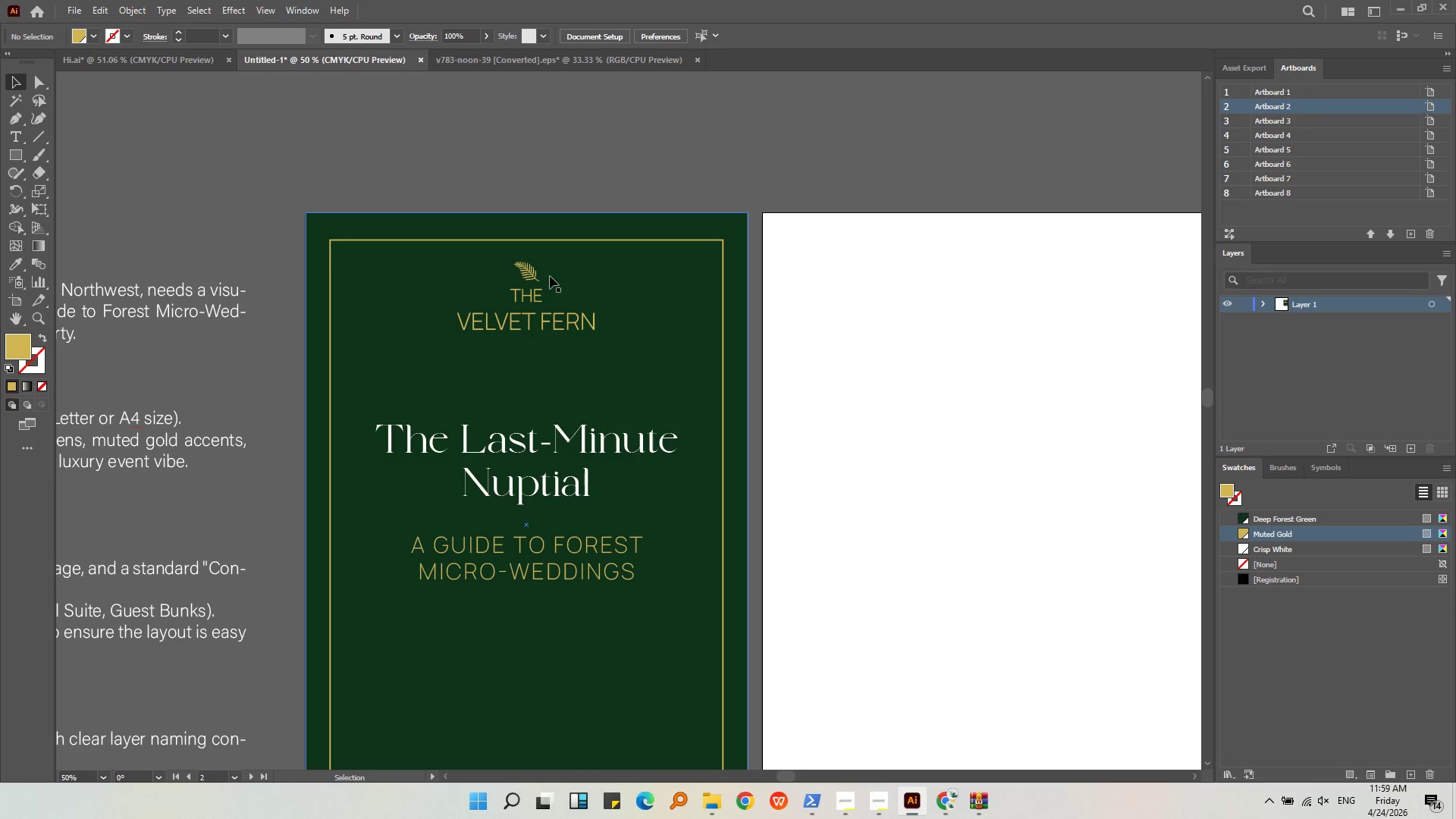 
scroll: coordinate [568, 275], scroll_direction: down, amount: 3.0
 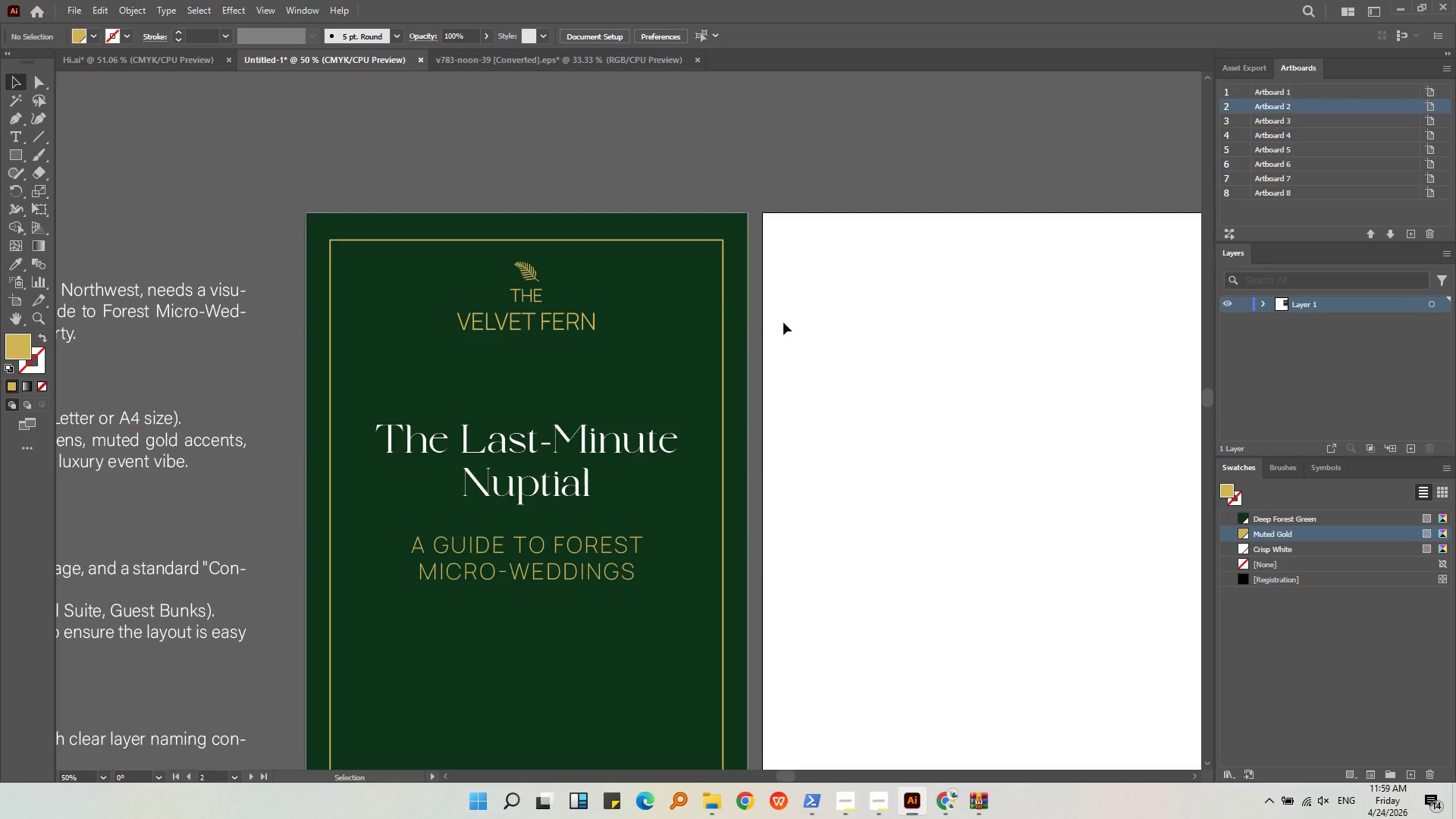 
left_click([534, 271])
 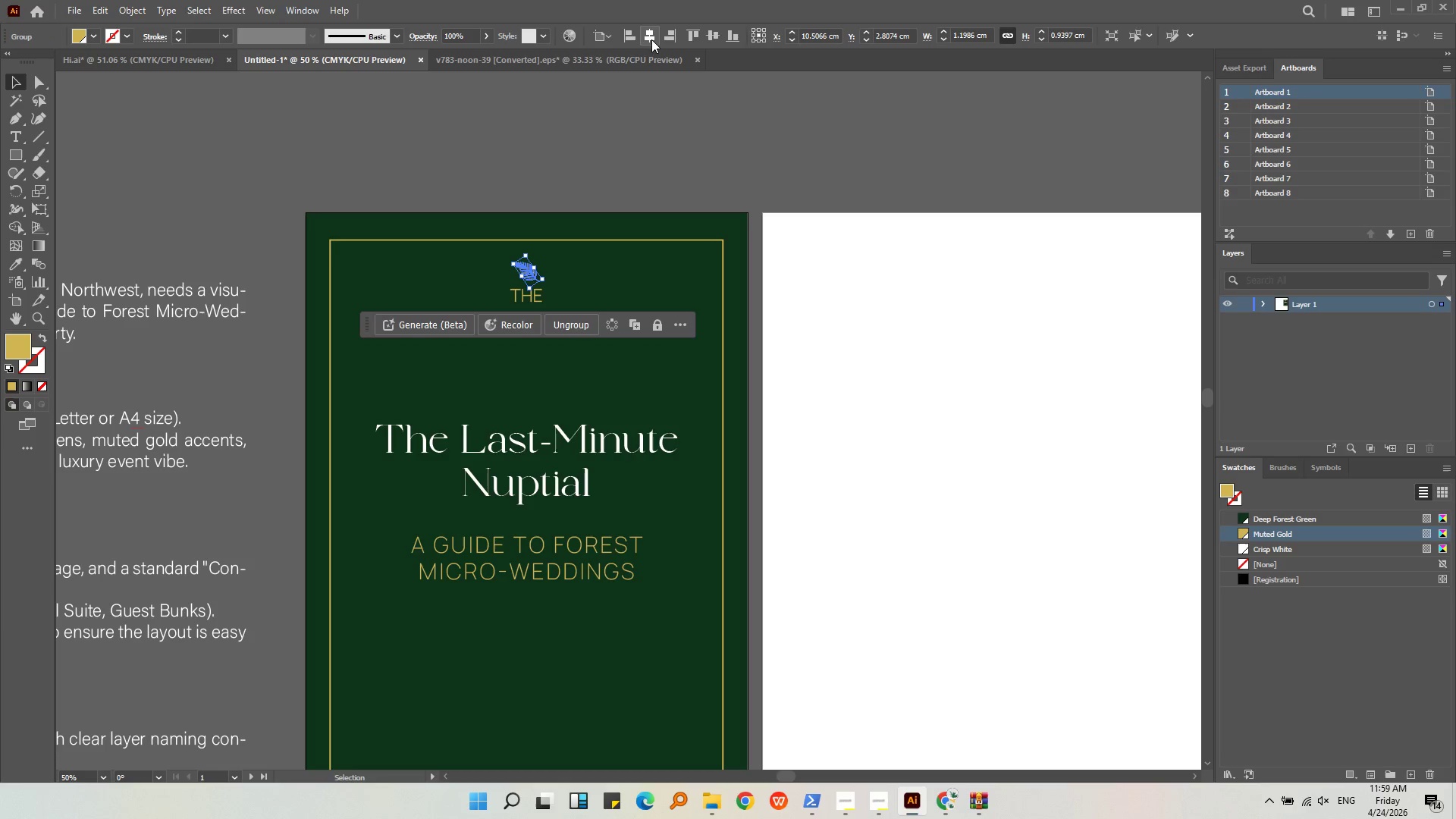 
double_click([833, 318])
 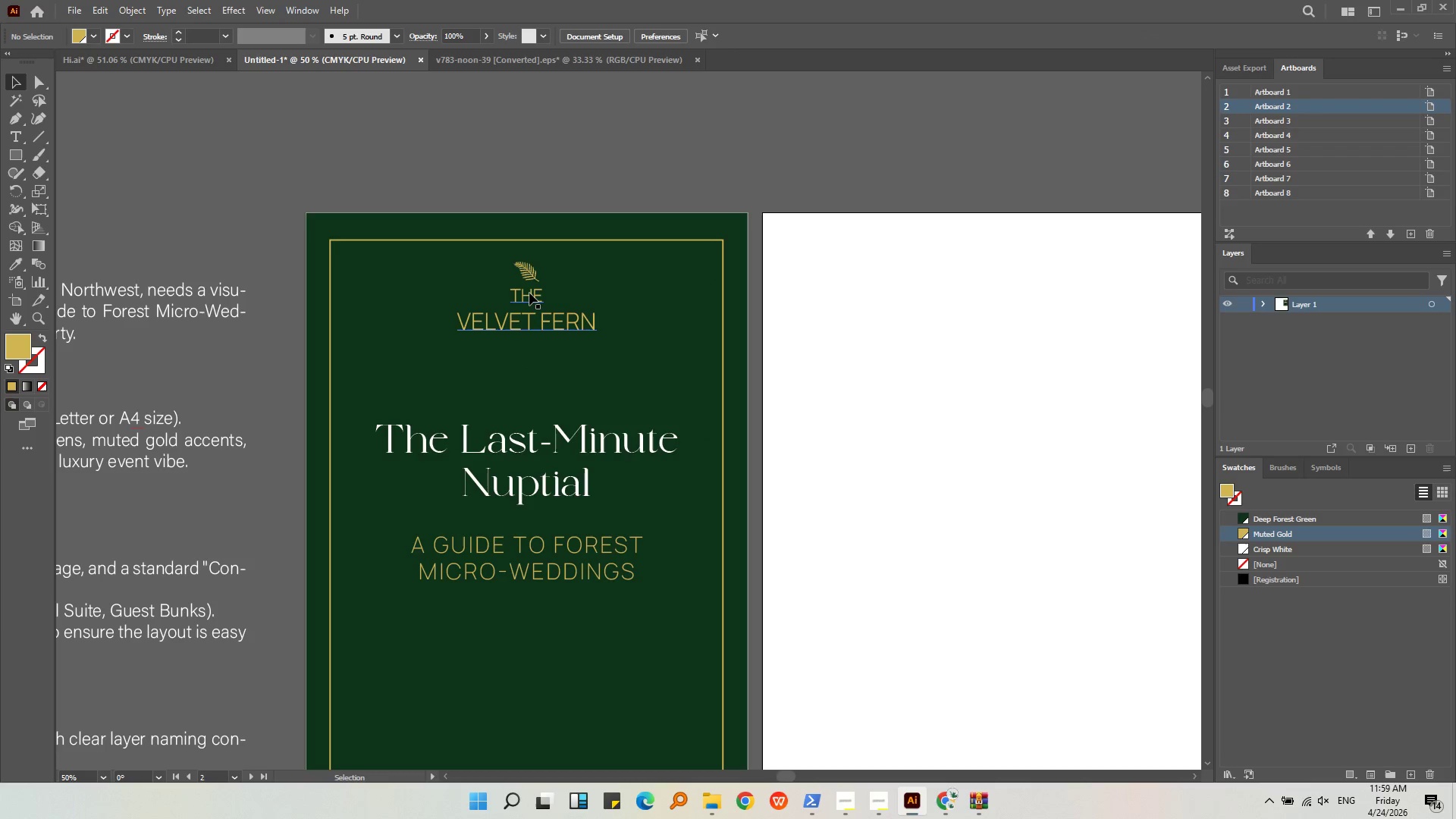 
left_click([529, 293])
 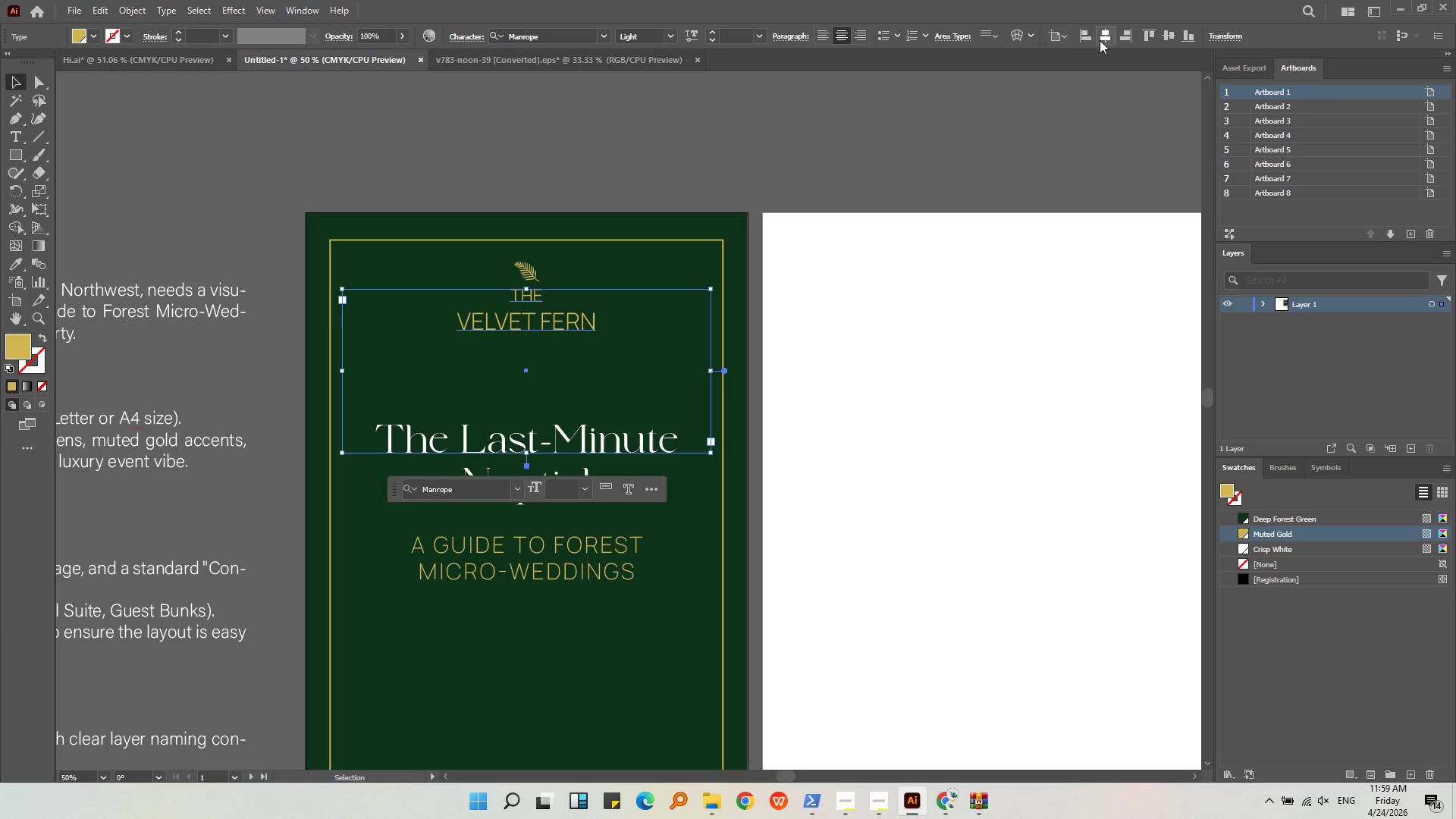 
double_click([1018, 288])
 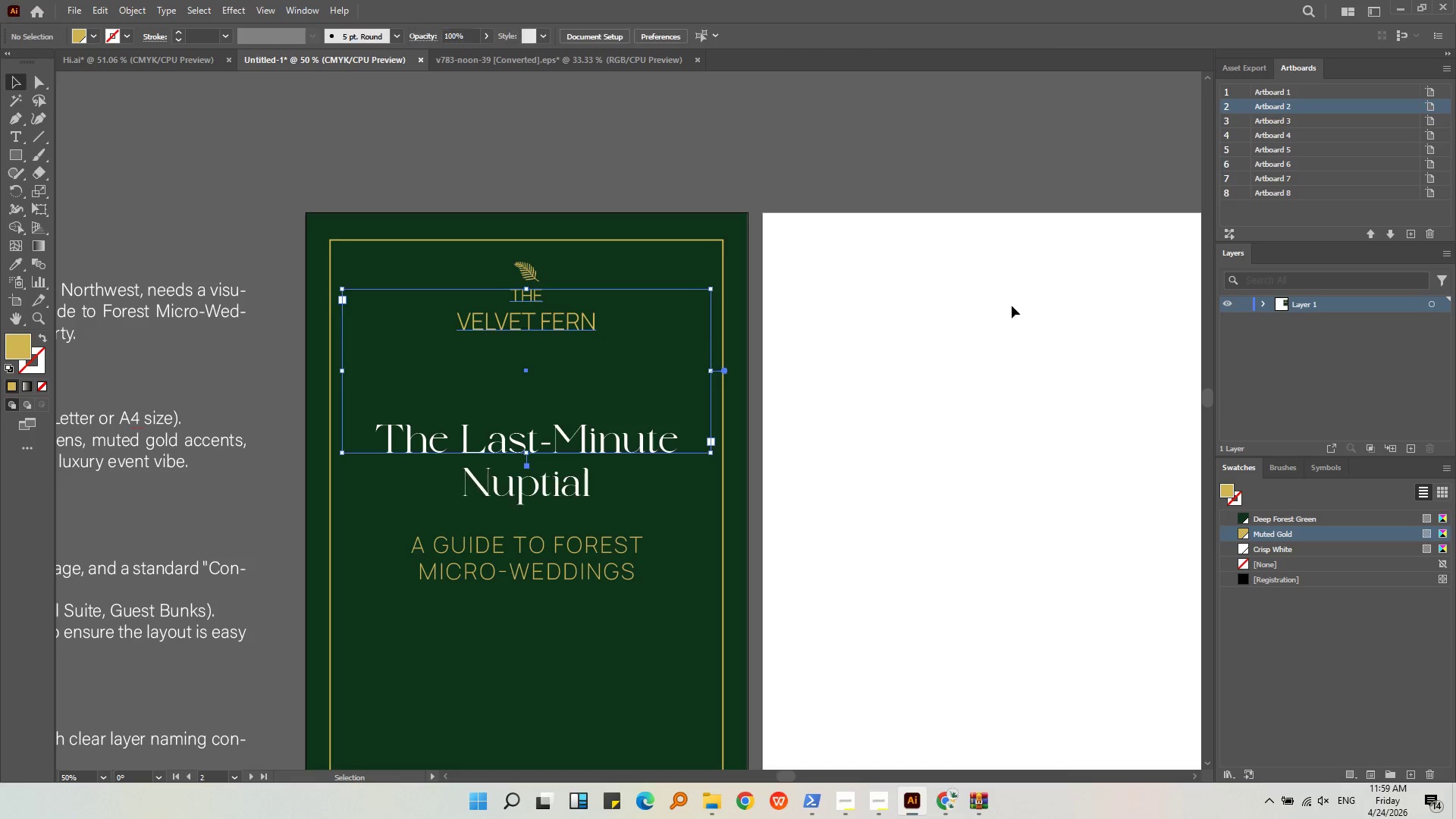 
key(Alt+AltLeft)
 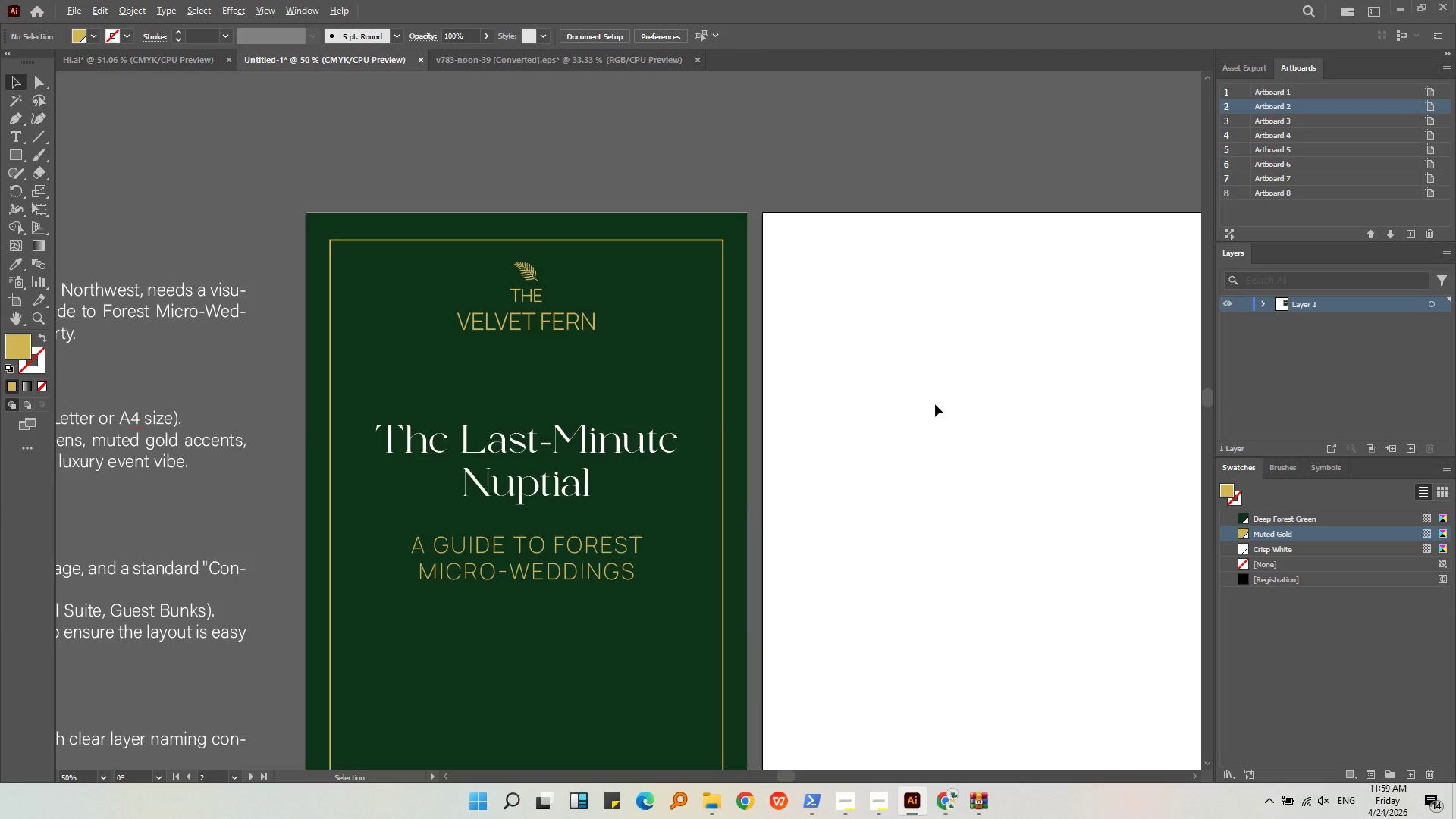 
scroll: coordinate [935, 404], scroll_direction: down, amount: 1.0
 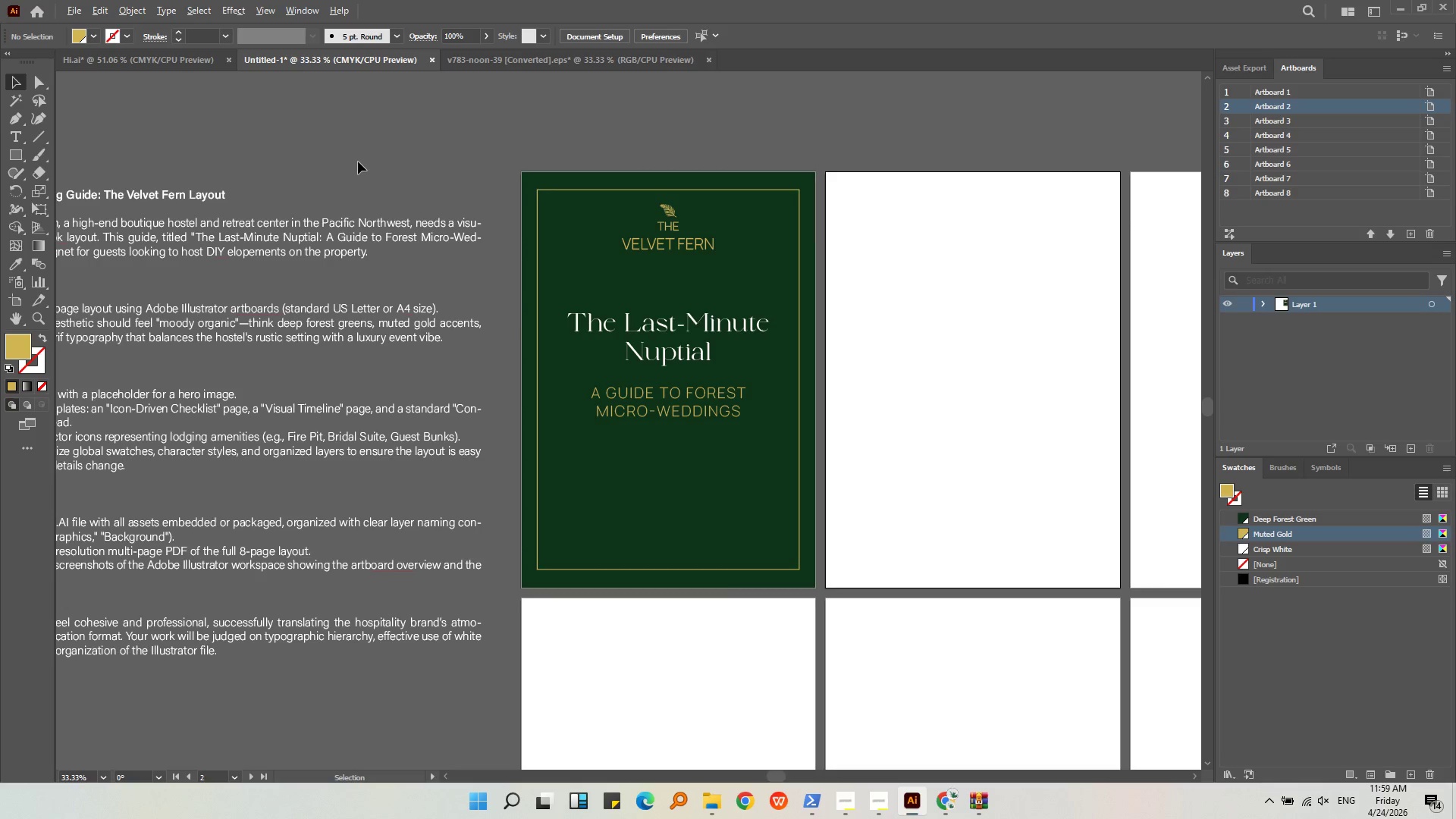 
hold_key(key=AltLeft, duration=0.33)
 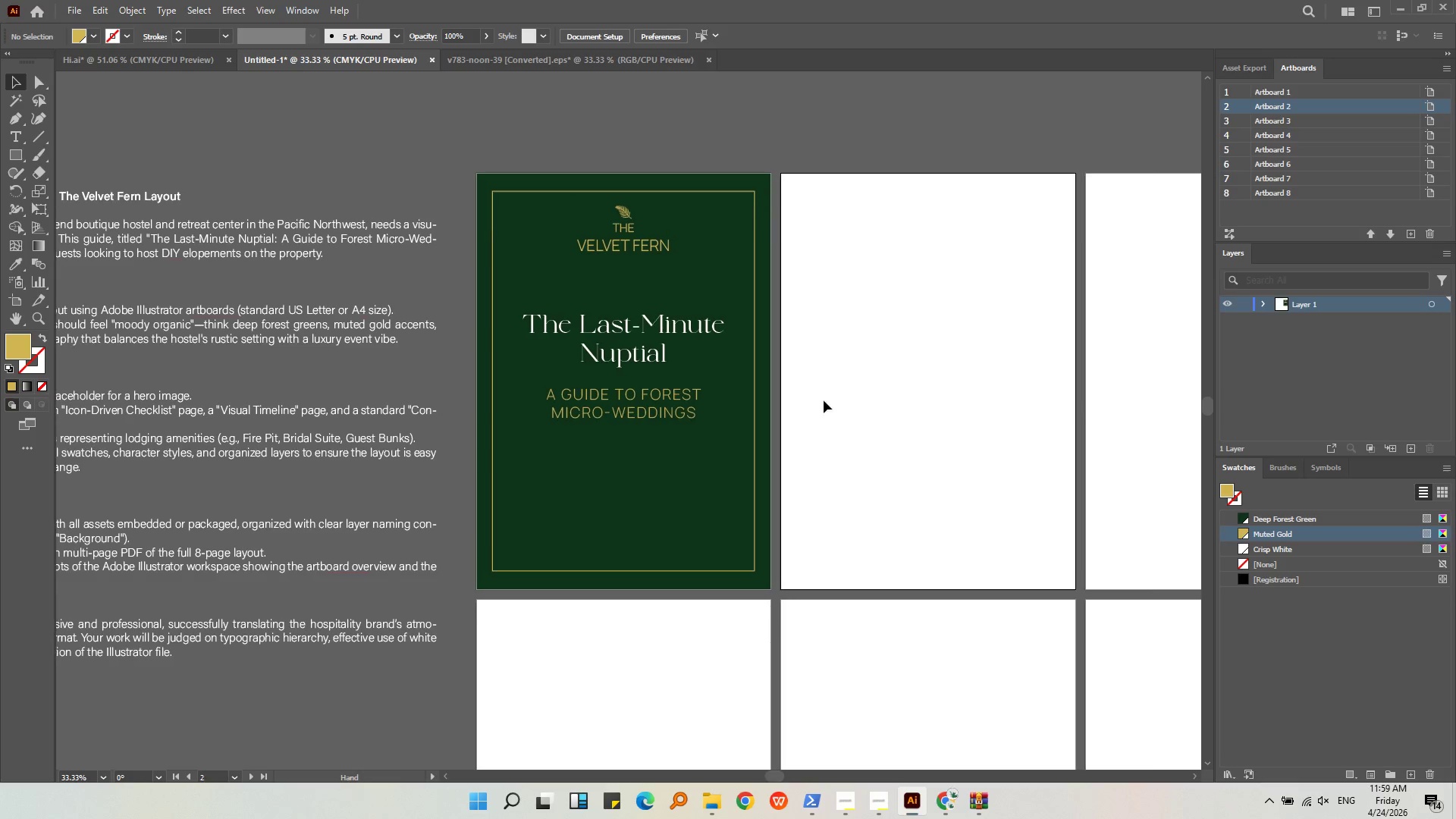 
left_click([636, 570])
 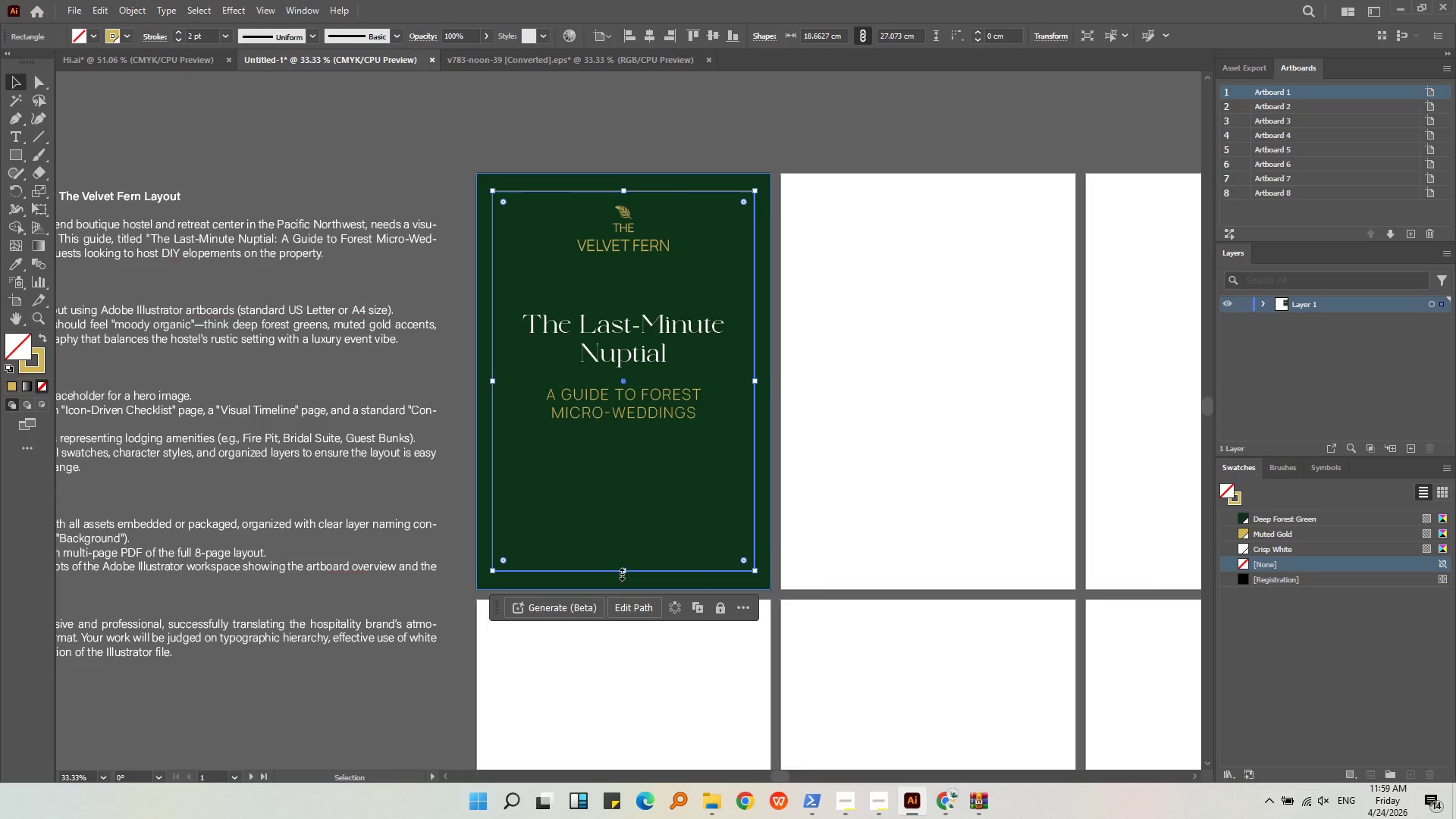 
key(Alt+AltLeft)
 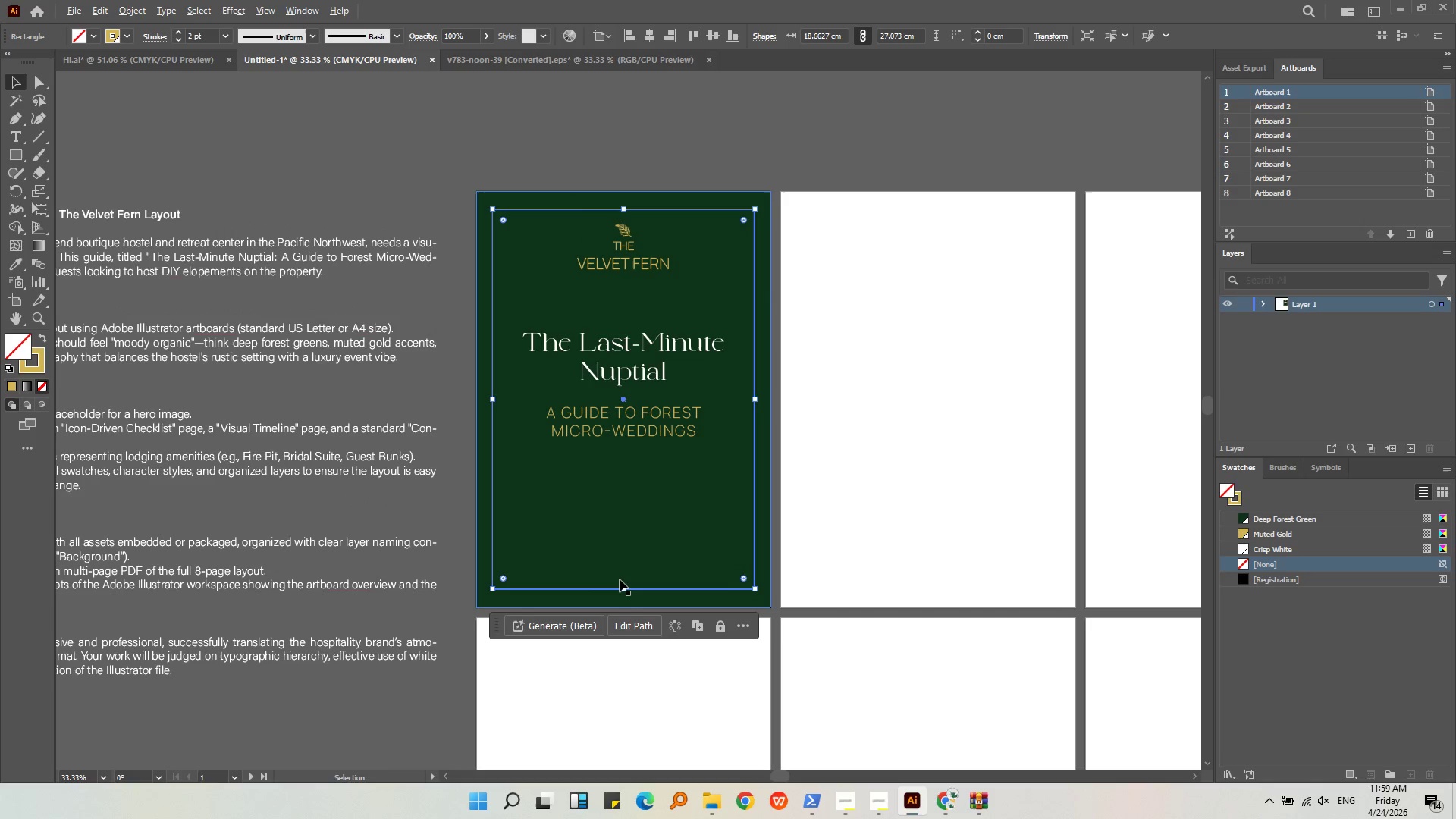 
scroll: coordinate [620, 579], scroll_direction: up, amount: 1.0
 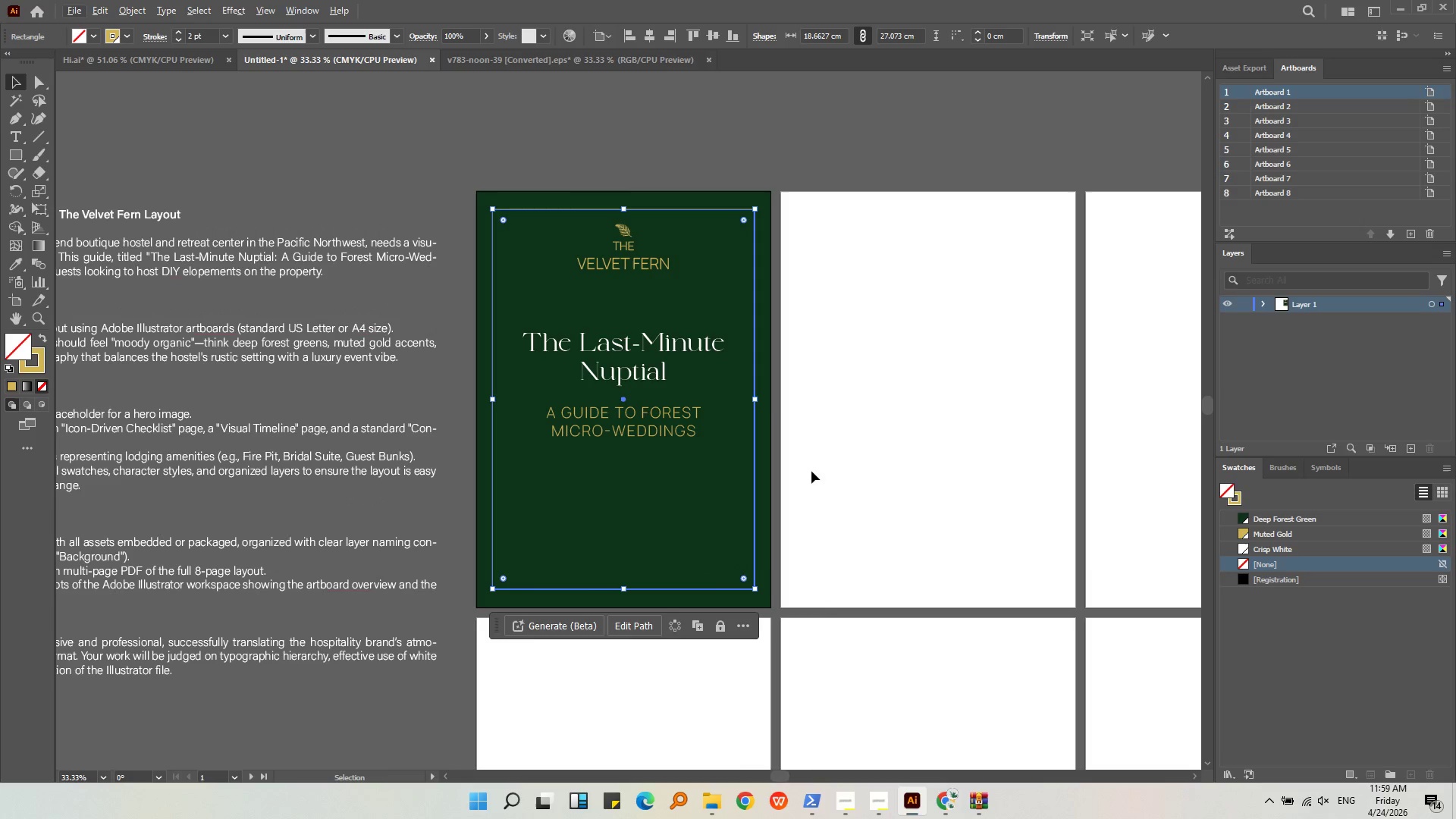 
left_click([812, 467])
 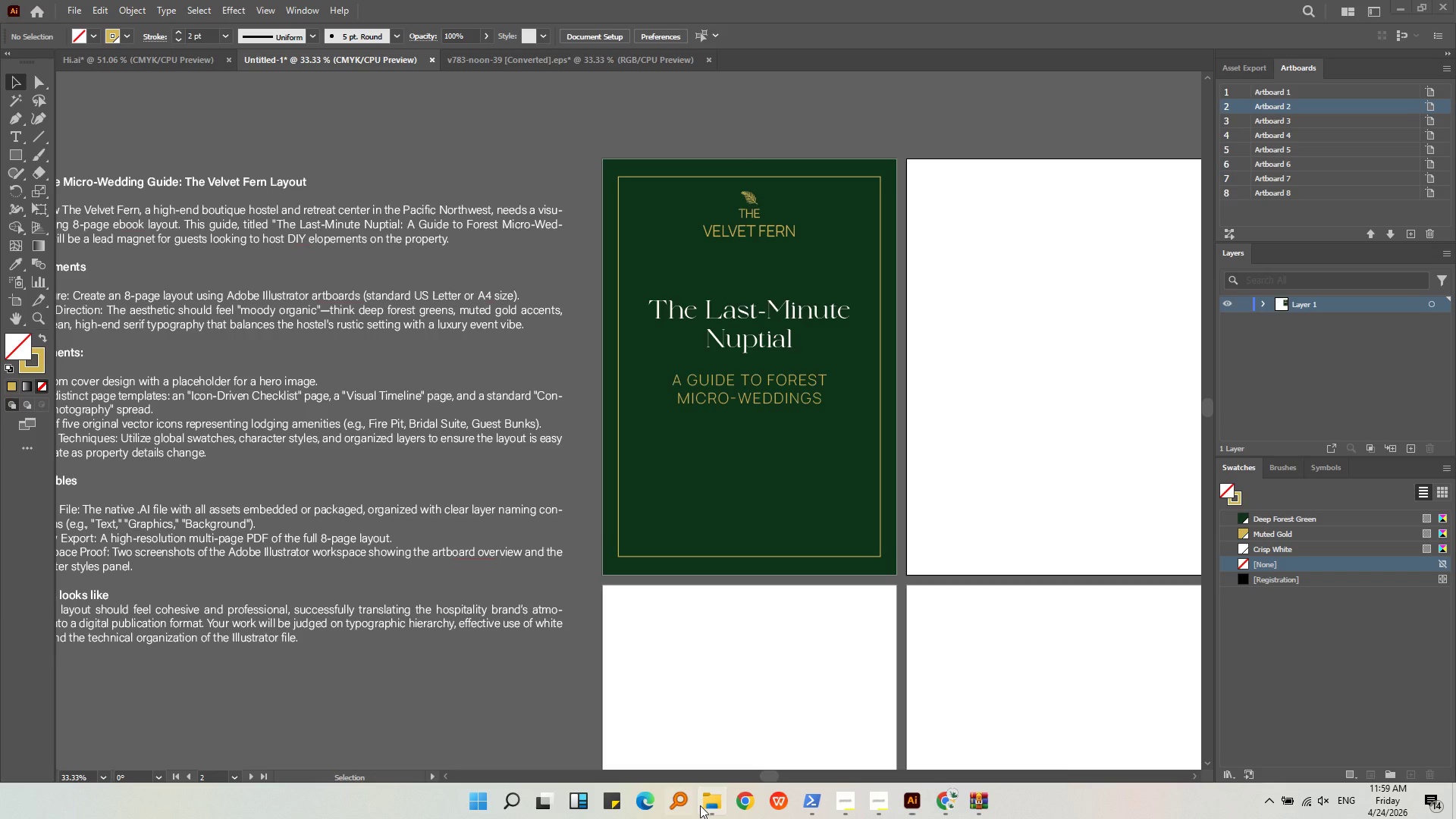 
wait(5.73)
 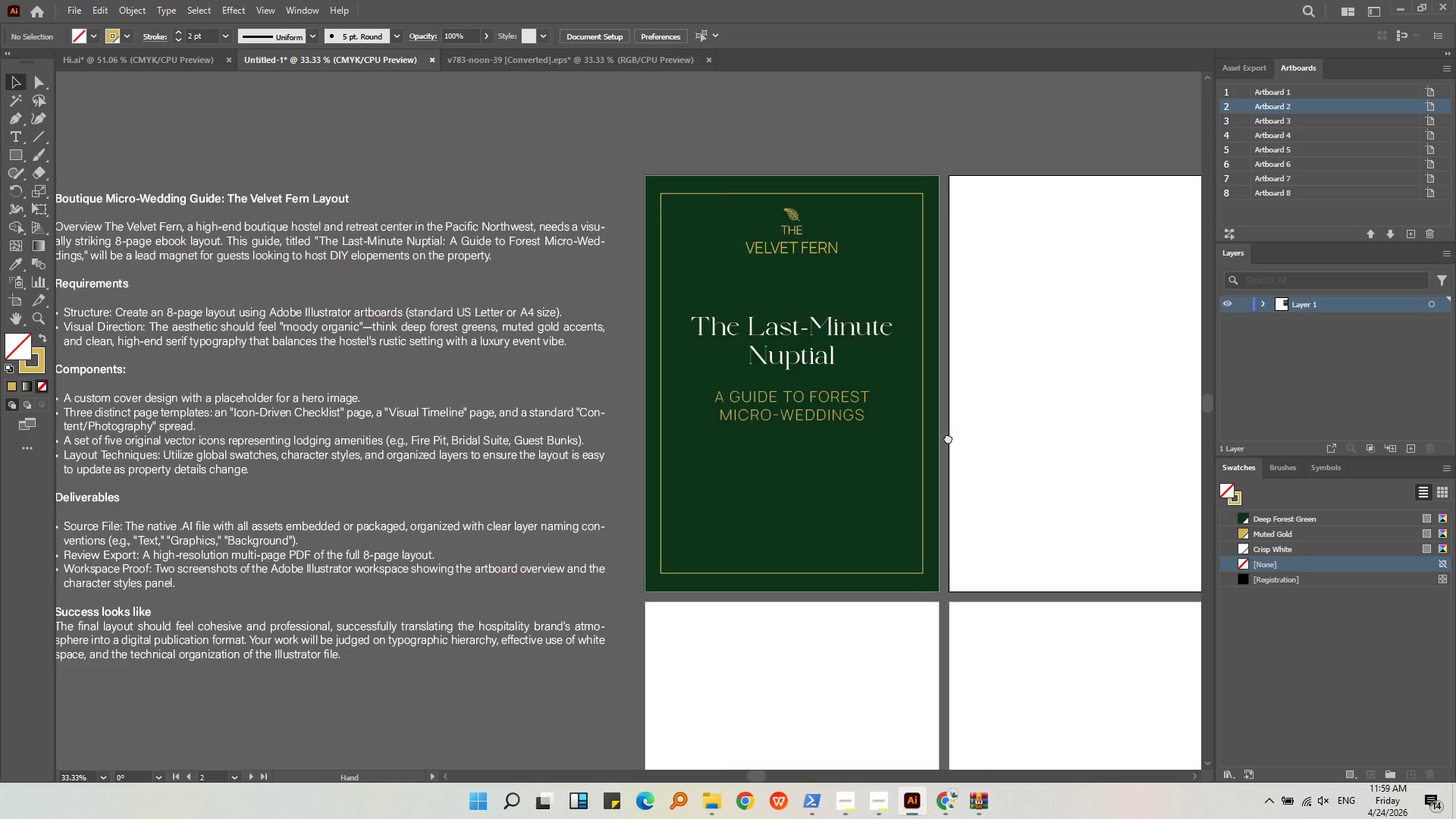 
left_click([709, 810])
 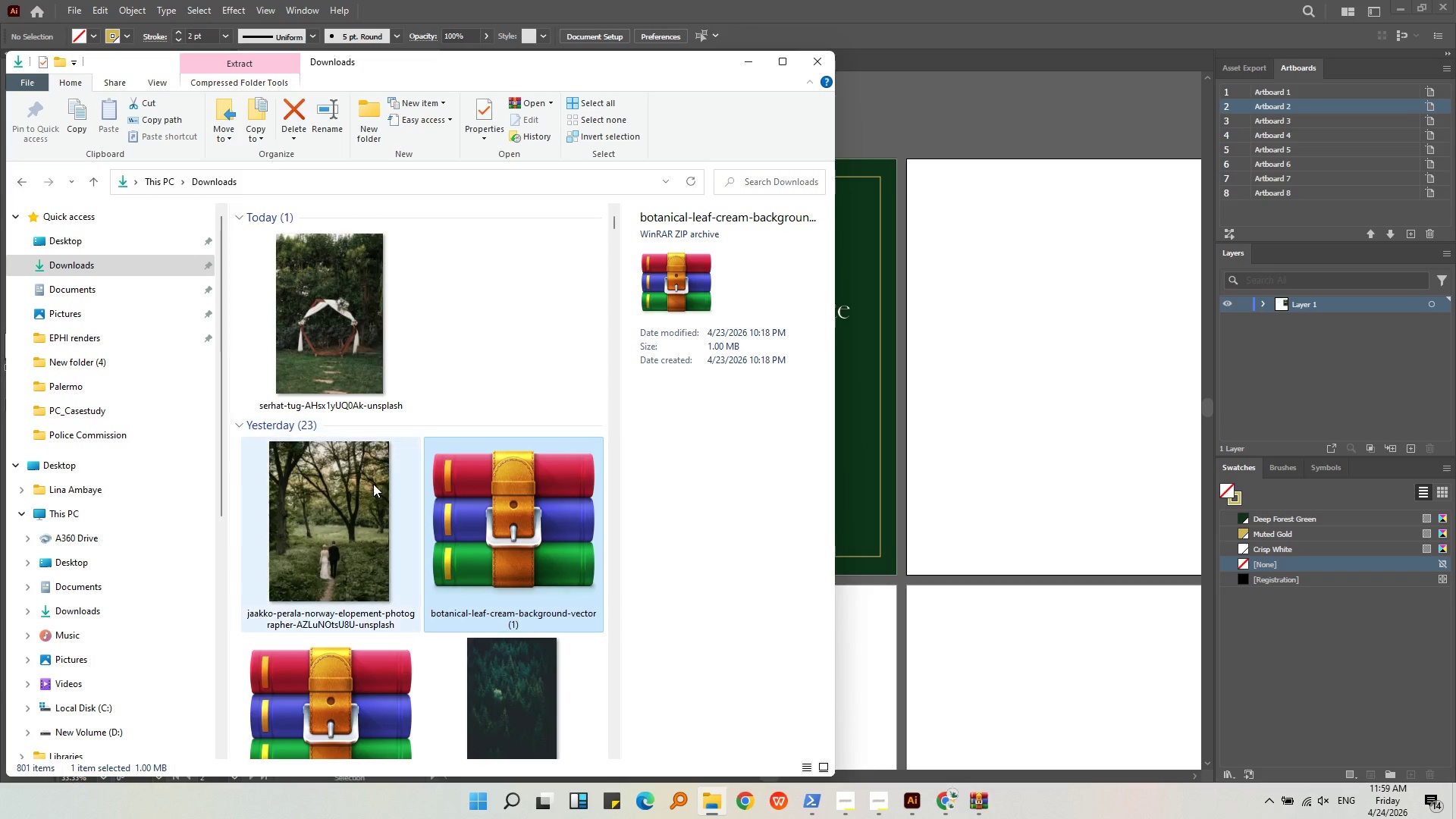 
scroll: coordinate [454, 616], scroll_direction: down, amount: 2.0
 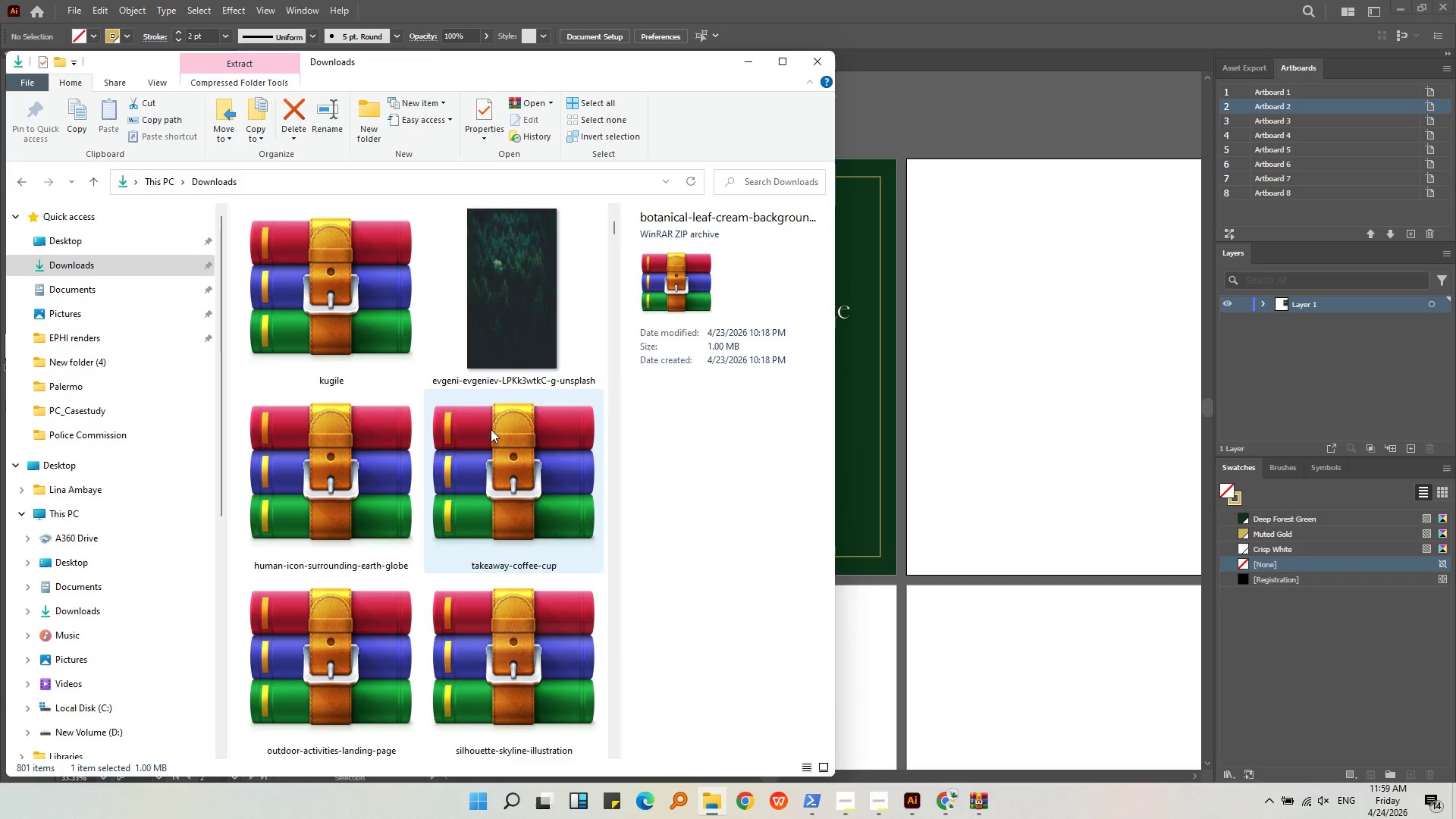 
left_click([507, 331])
 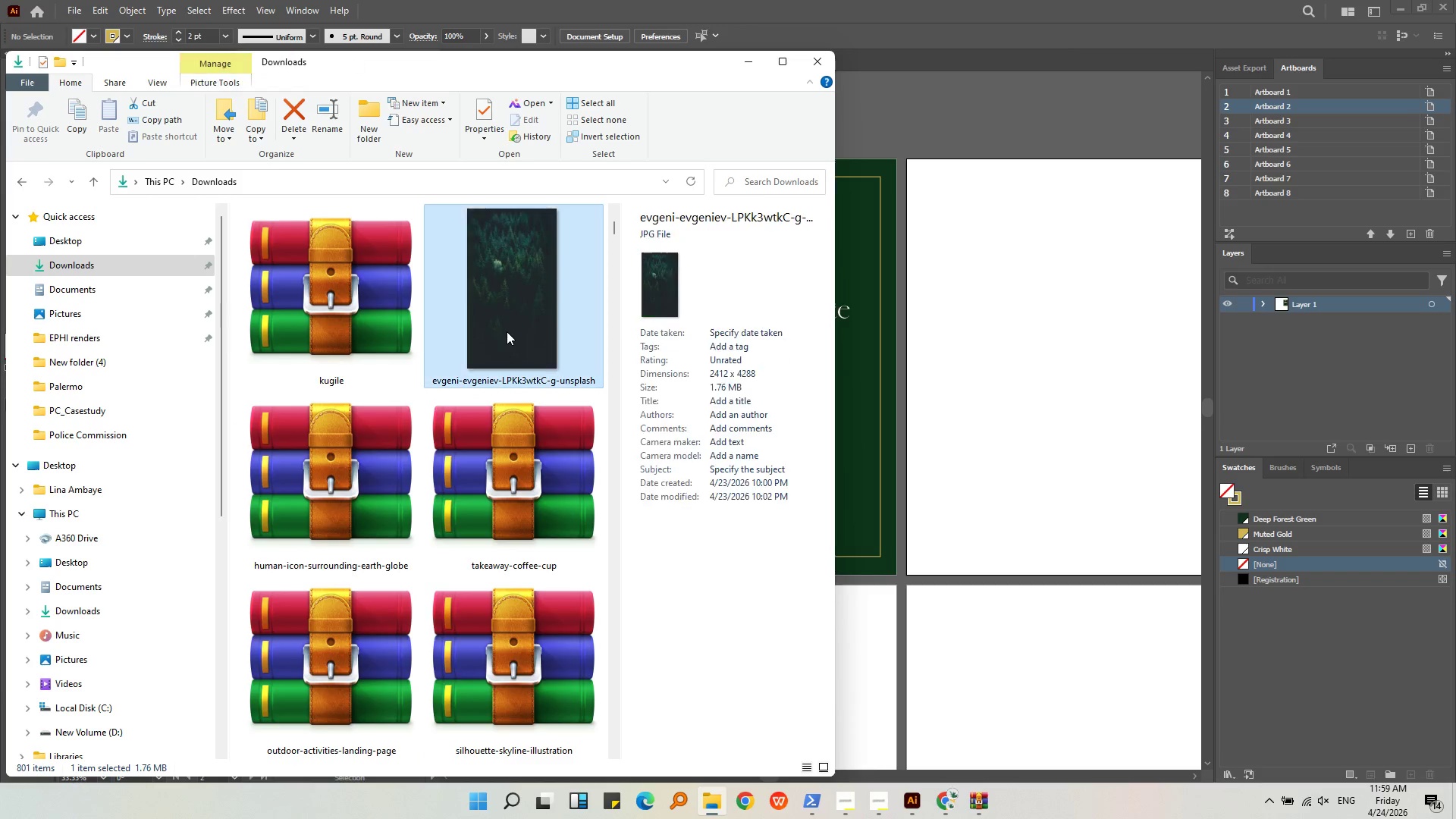 
key(Control+C)
 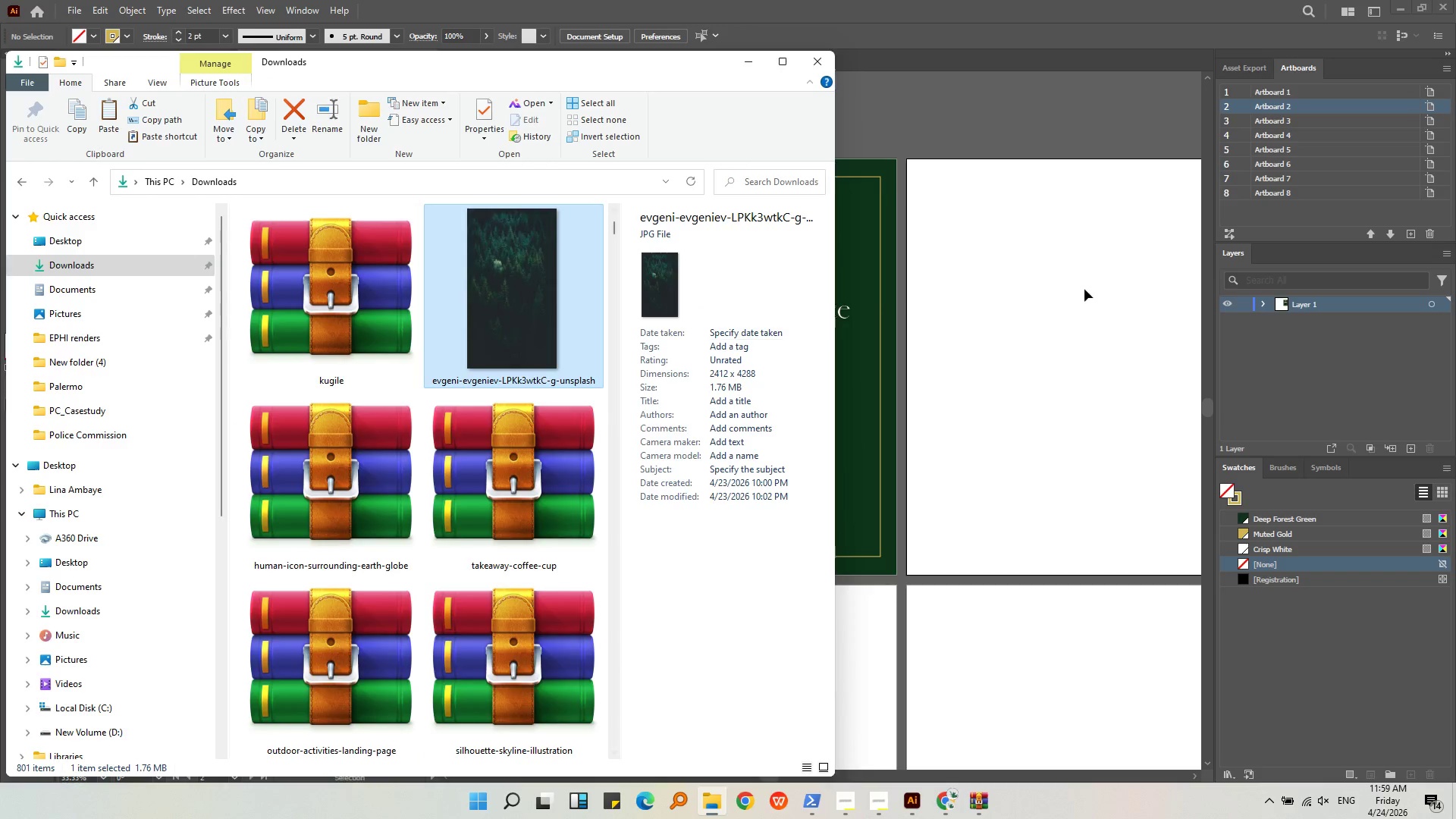 
left_click([1084, 289])
 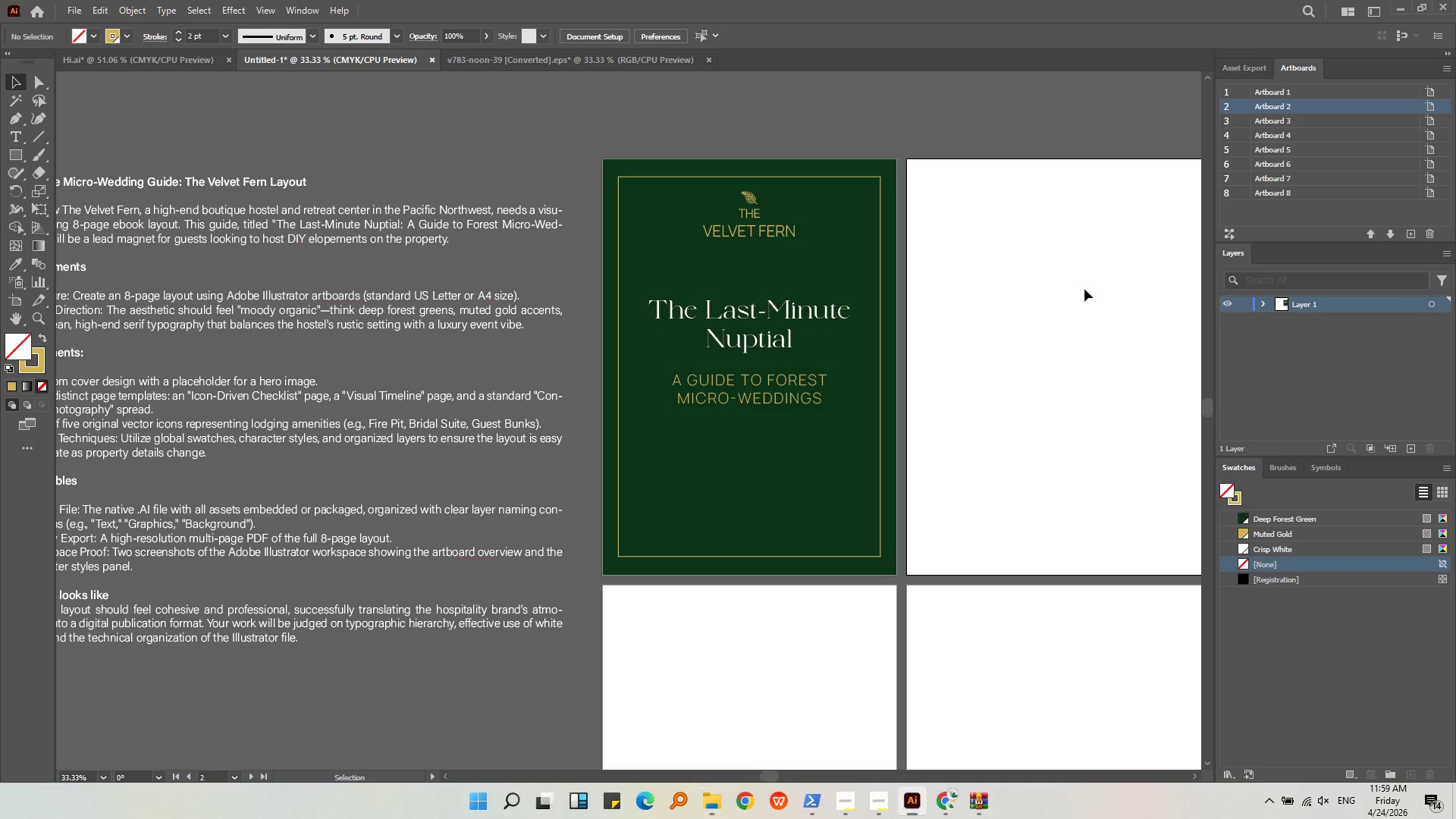 
key(Control+V)
 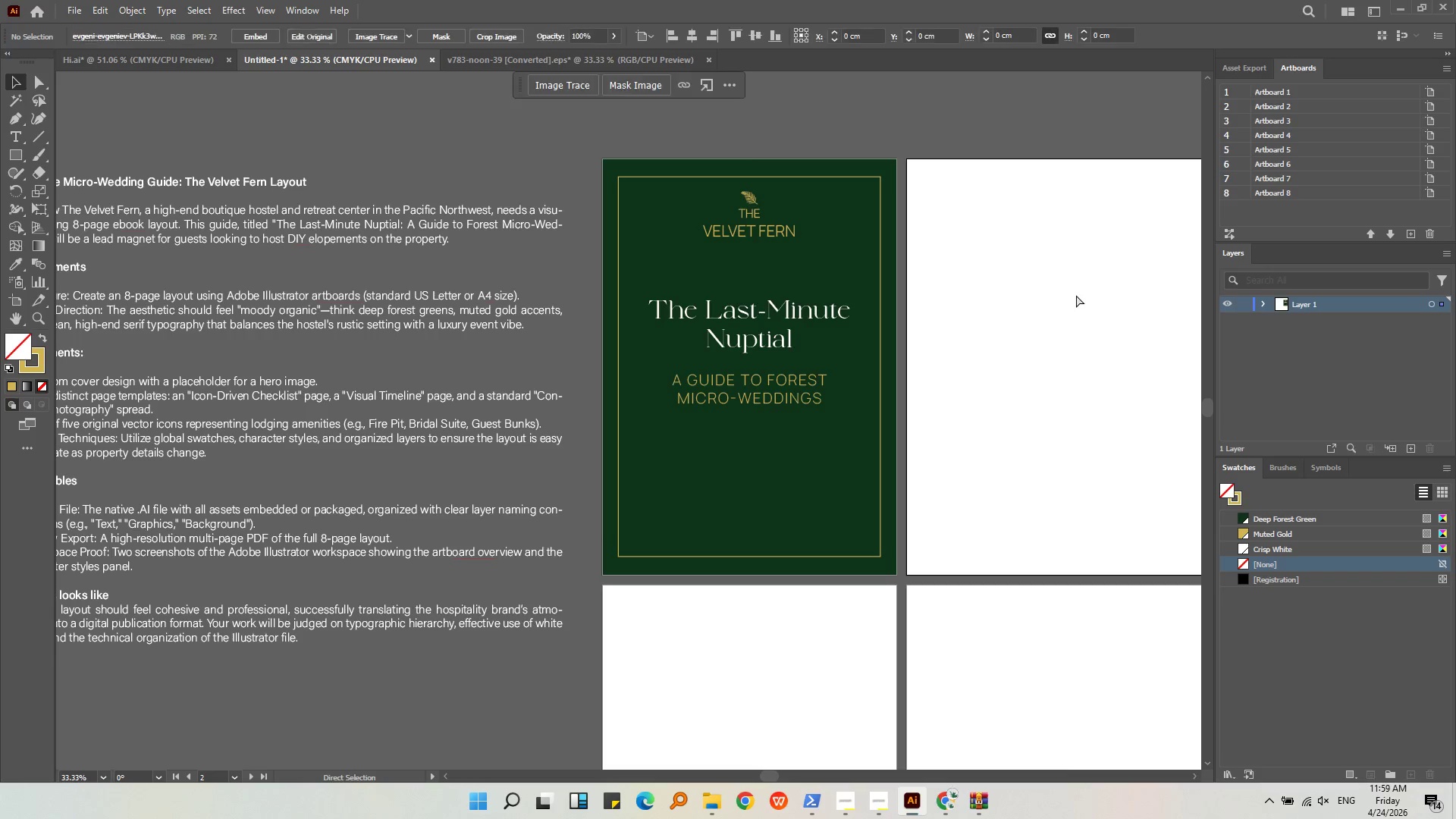 
key(Alt+AltLeft)
 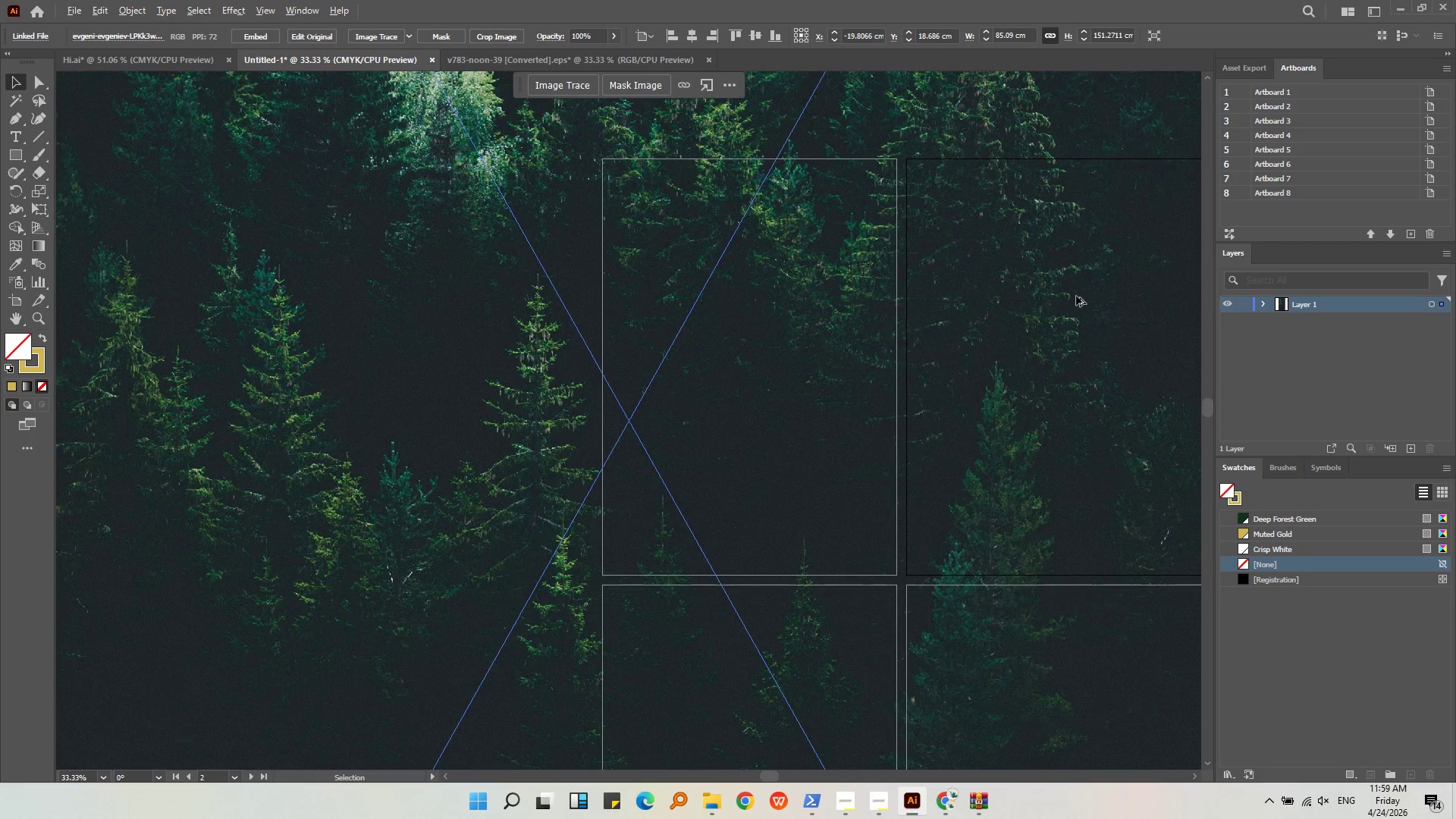 
key(Alt+AltLeft)
 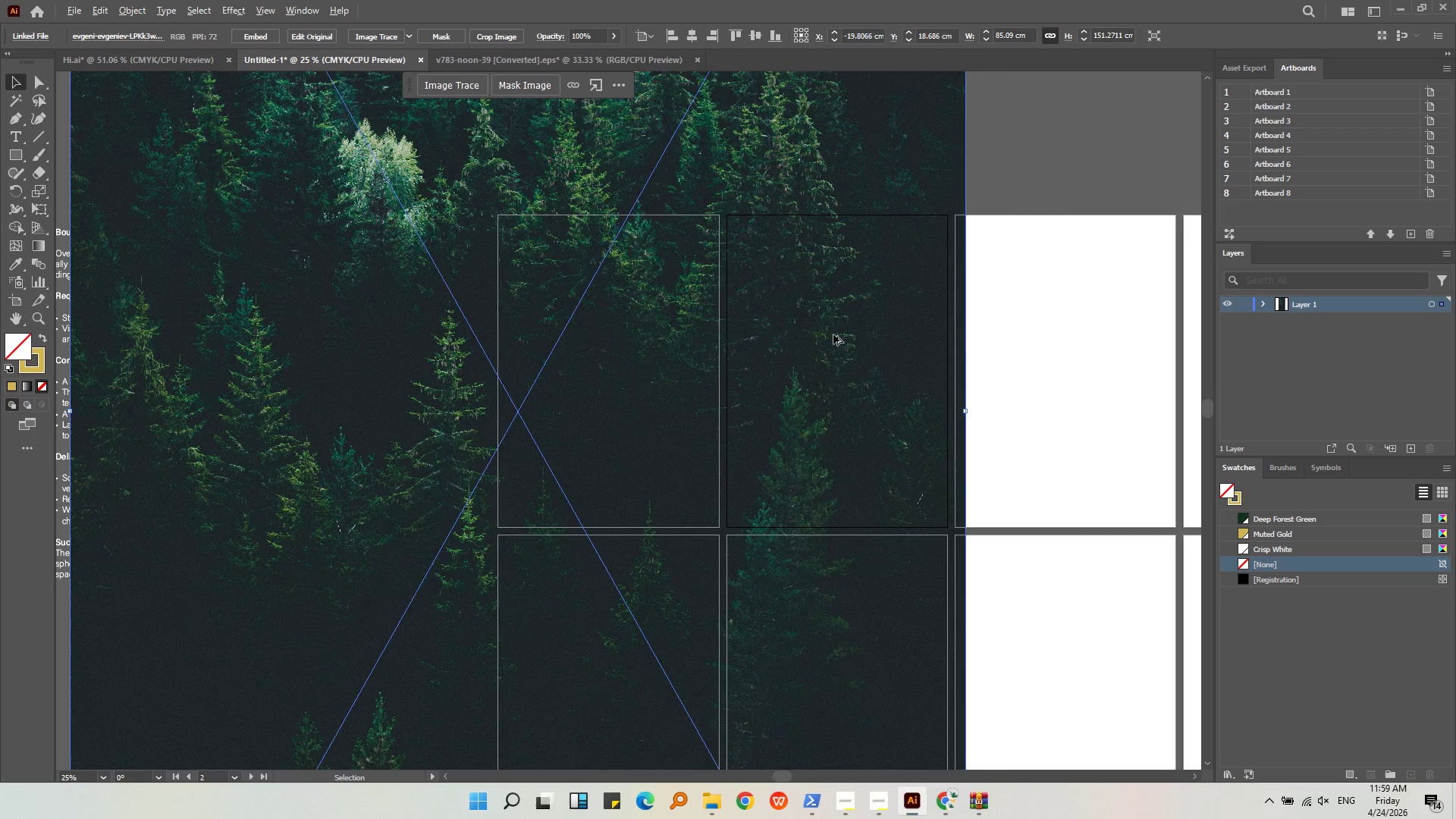 
scroll: coordinate [1076, 296], scroll_direction: down, amount: 1.0
 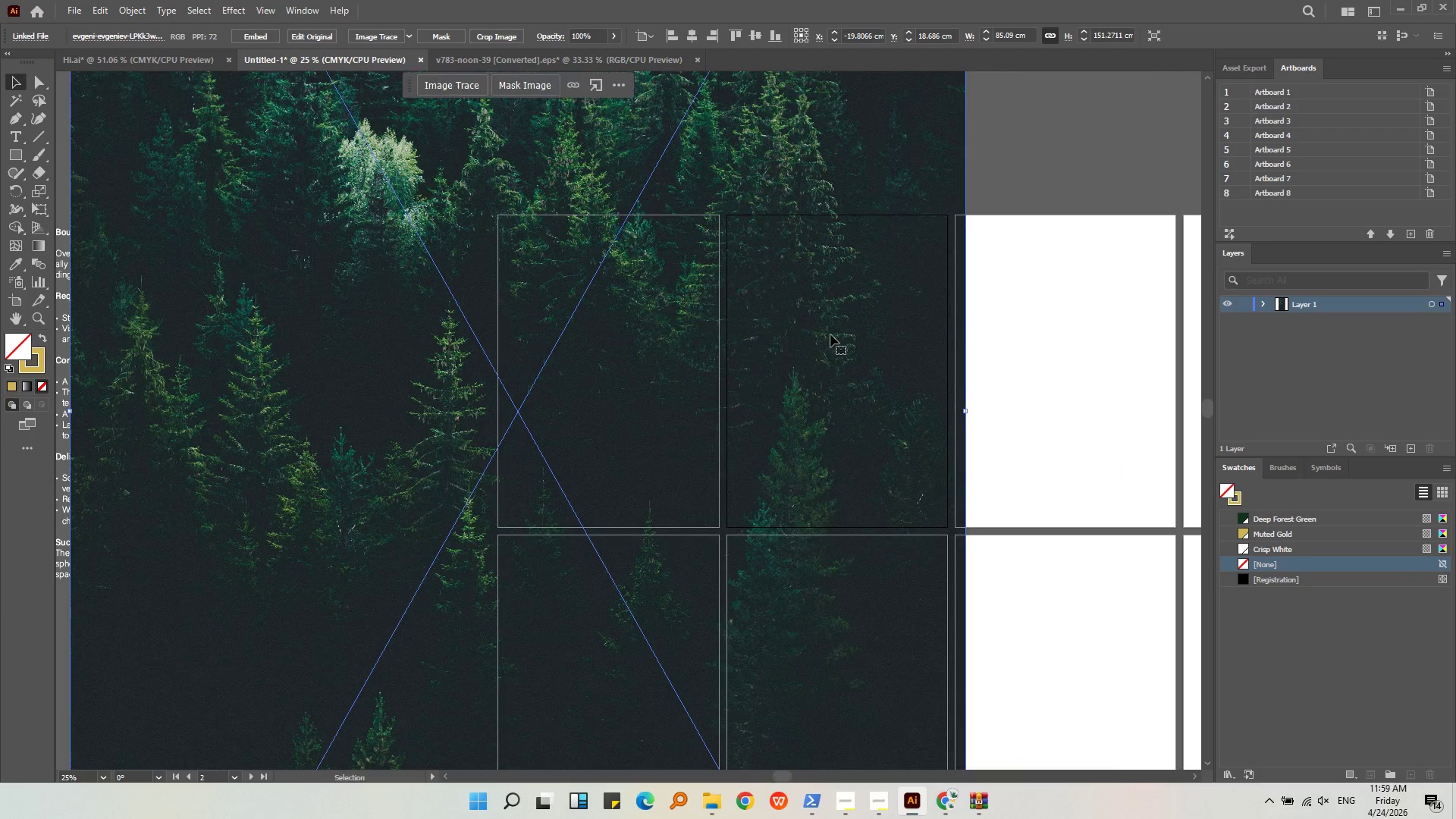 
key(Alt+AltLeft)
 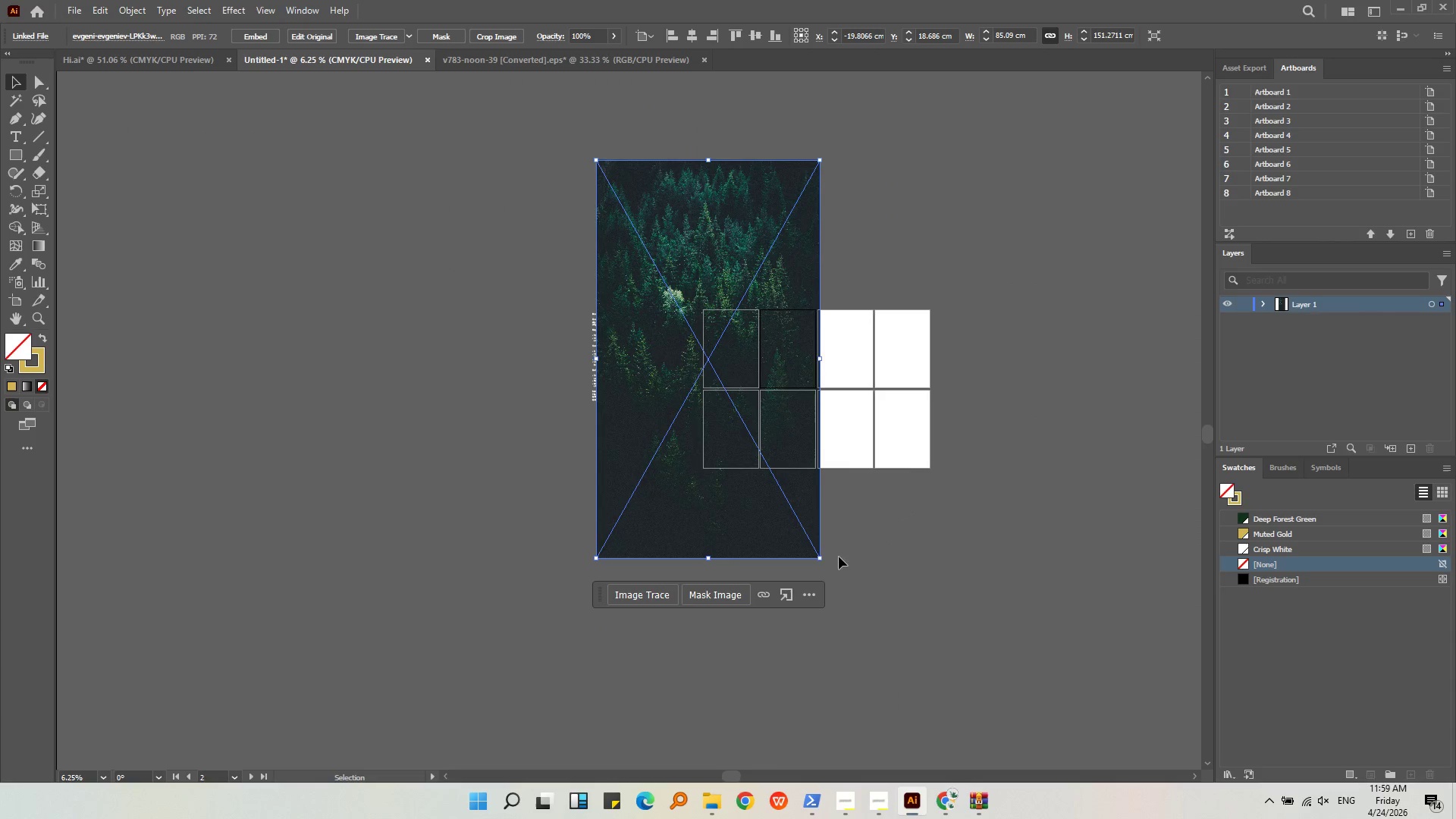 
scroll: coordinate [833, 344], scroll_direction: down, amount: 4.0
 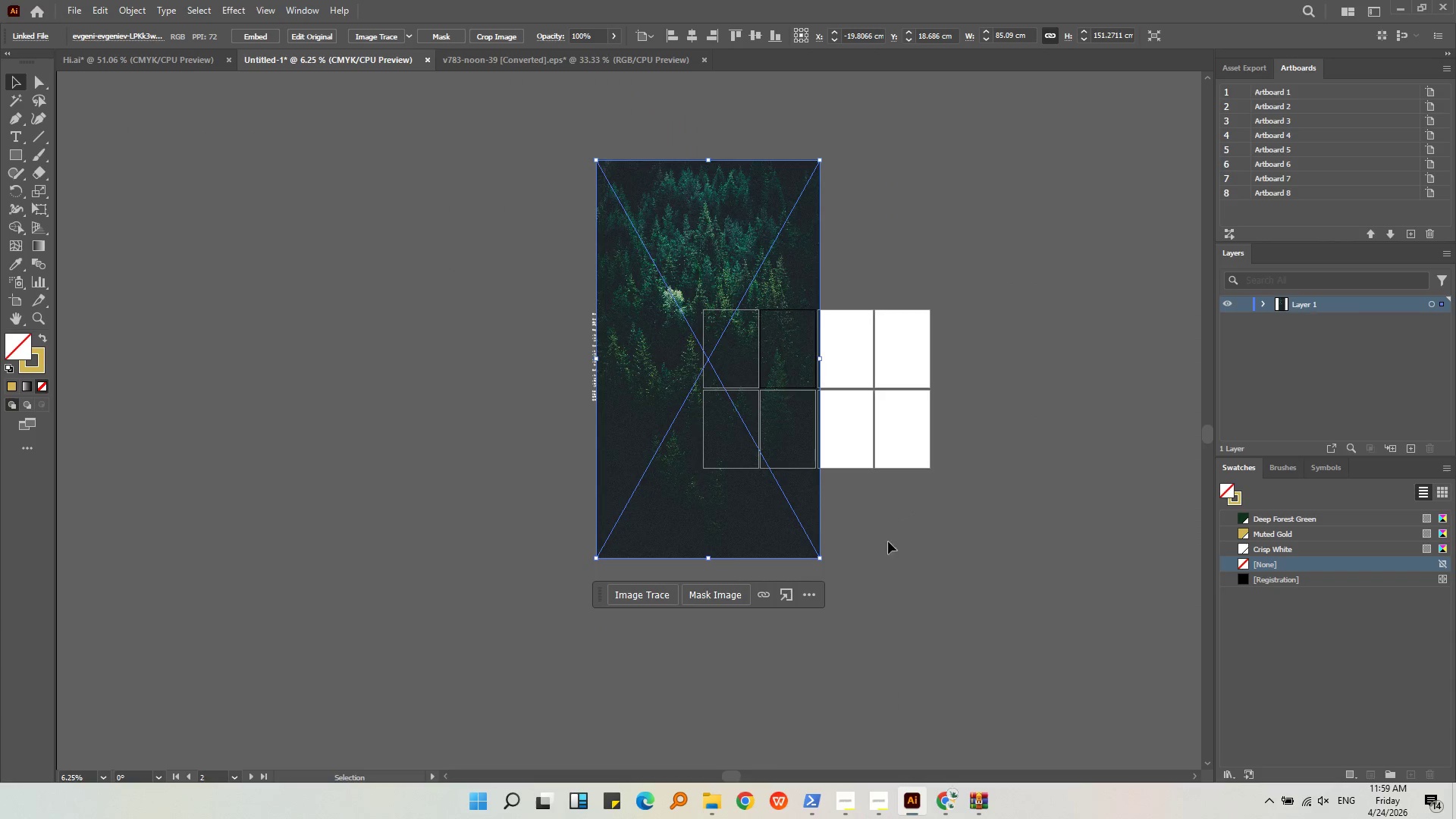 
hold_key(key=ShiftLeft, duration=7.09)
left_click_drag(start_coordinate=[820, 560], to_coordinate=[832, 241])